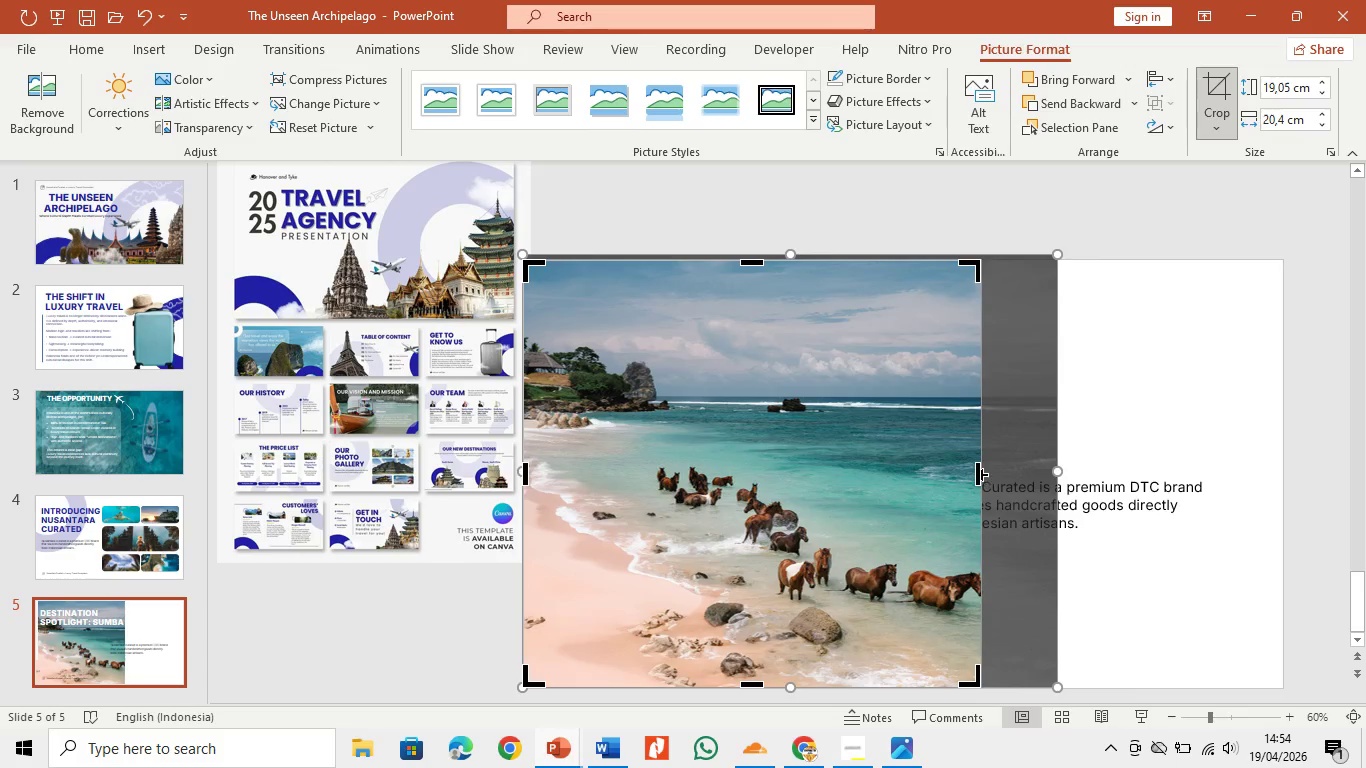 
left_click_drag(start_coordinate=[979, 474], to_coordinate=[1054, 474])
 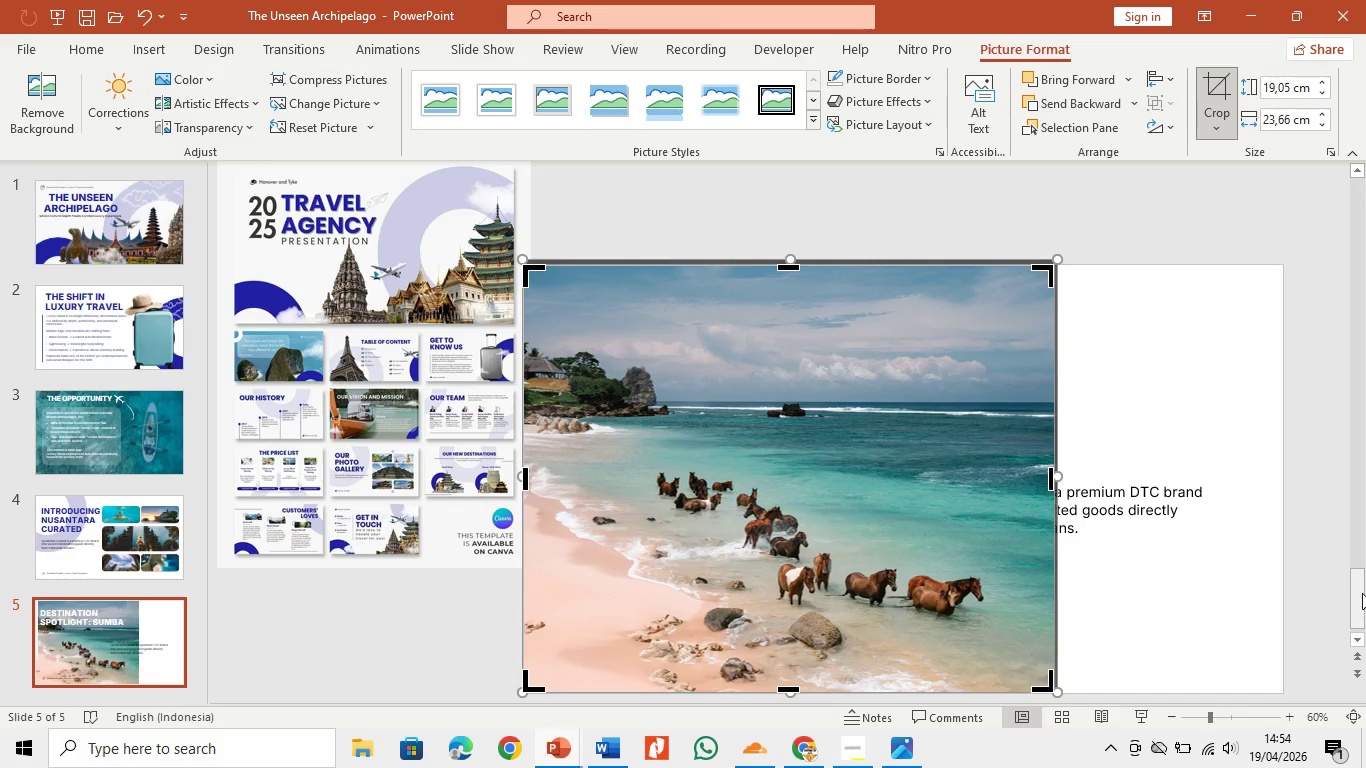 
left_click_drag(start_coordinate=[1362, 593], to_coordinate=[1362, 627])
 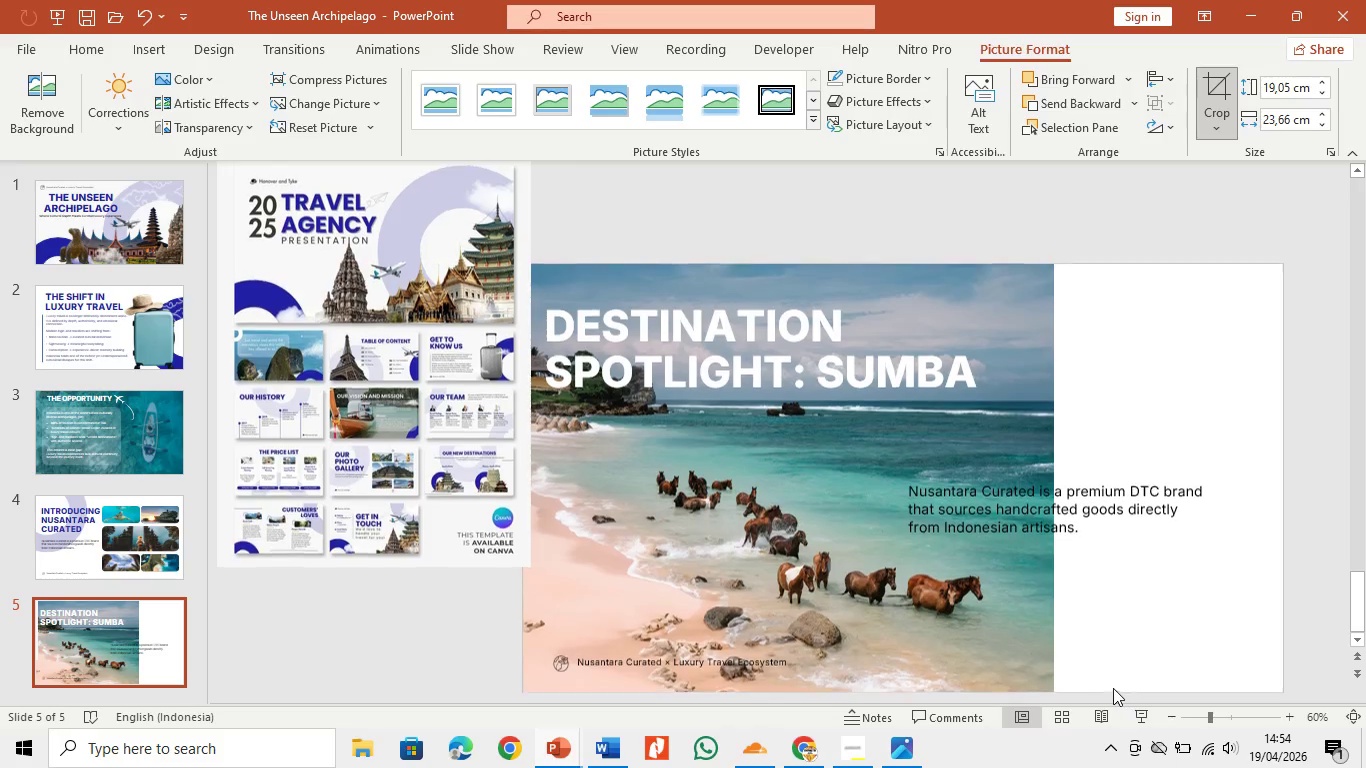 
double_click([1041, 673])
 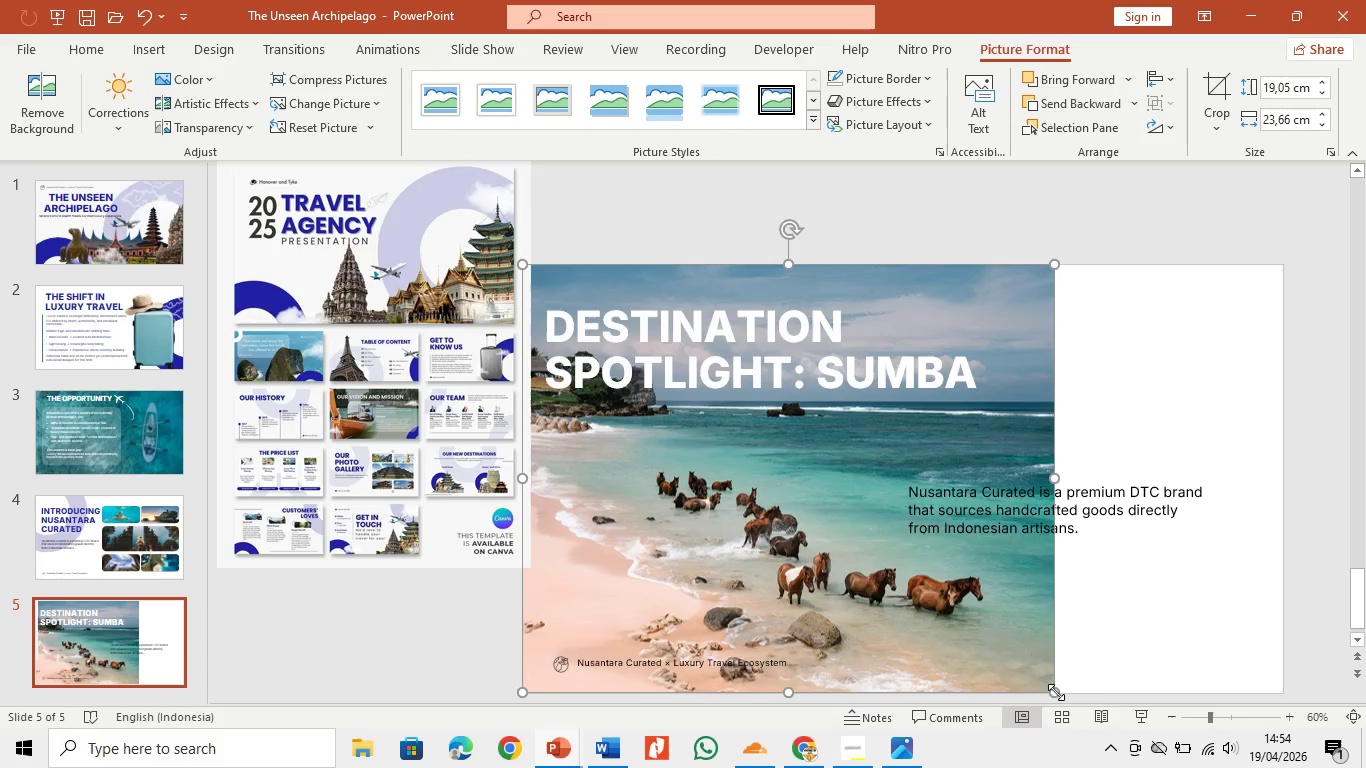 
left_click_drag(start_coordinate=[1056, 693], to_coordinate=[1283, 686])
 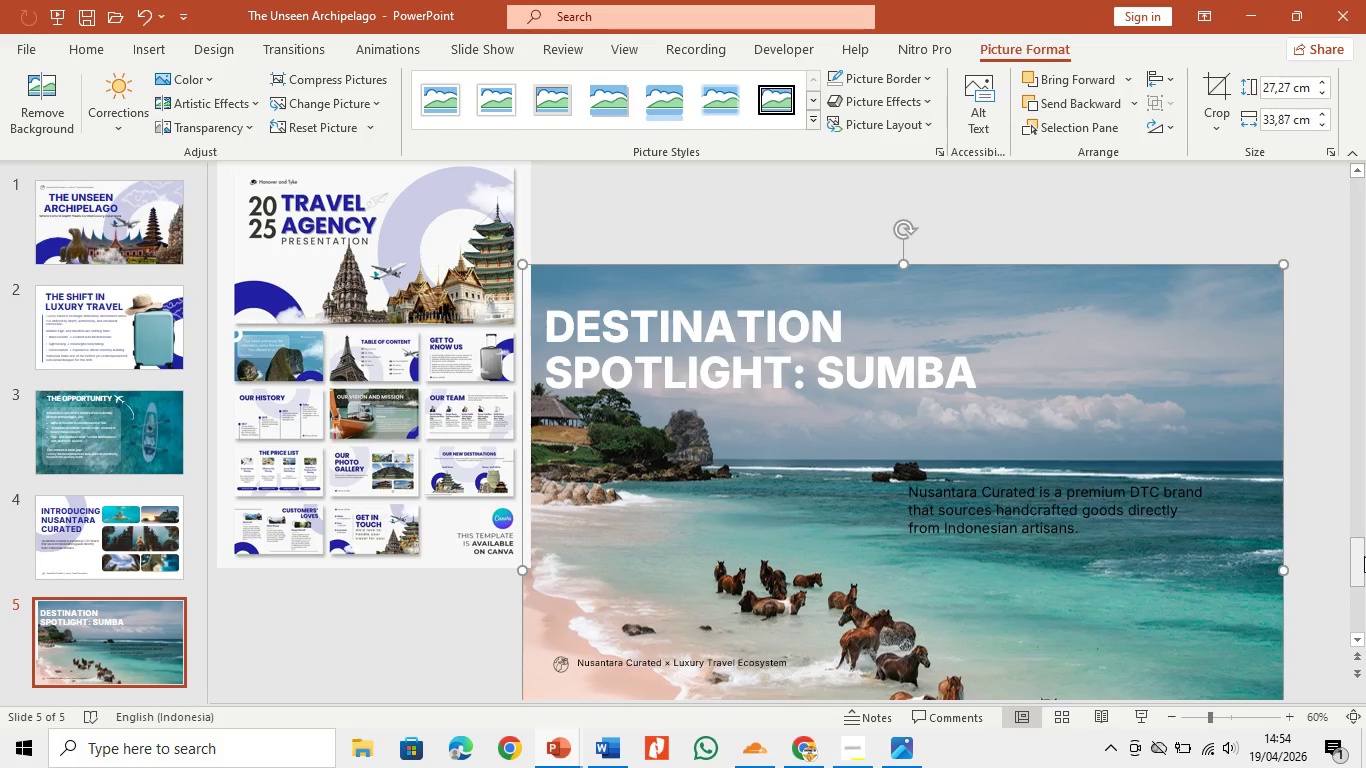 
left_click_drag(start_coordinate=[1364, 556], to_coordinate=[1365, 584])
 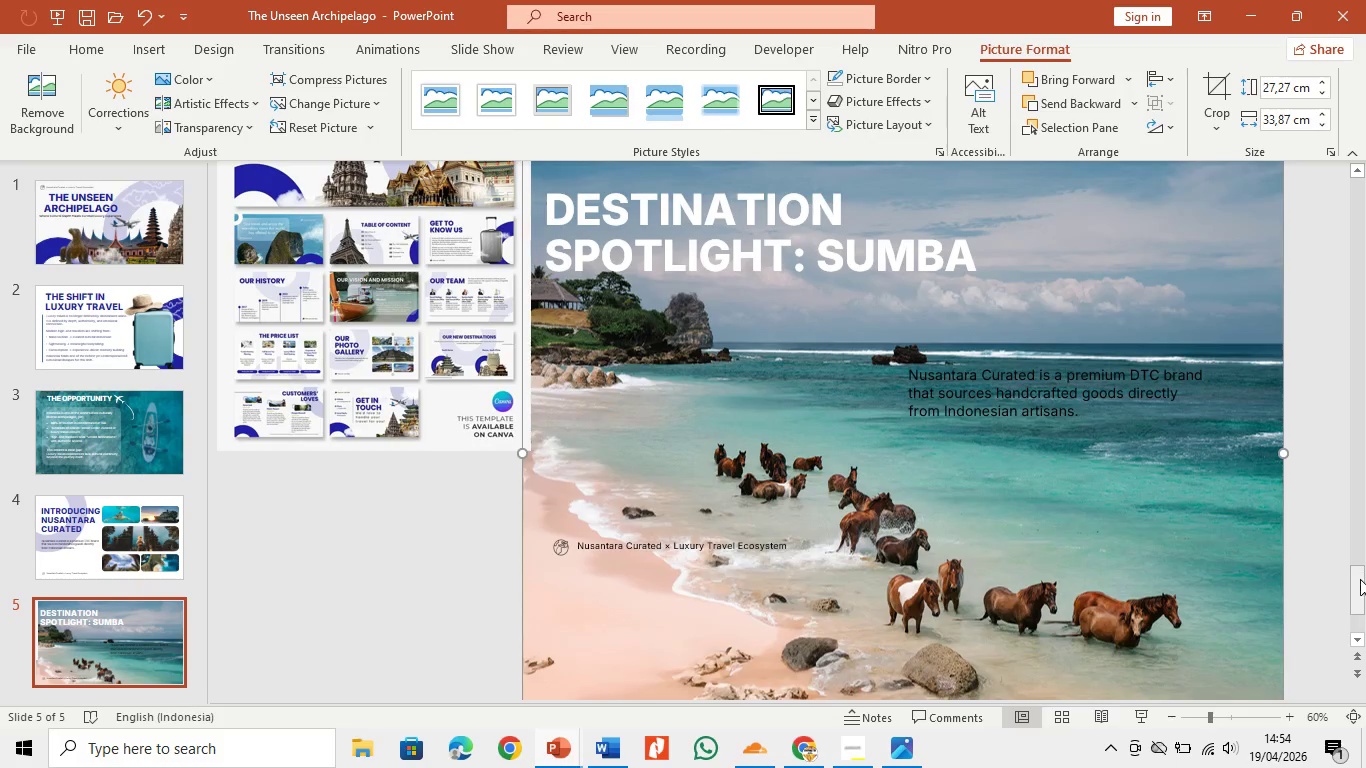 
left_click_drag(start_coordinate=[1360, 579], to_coordinate=[1365, 606])
 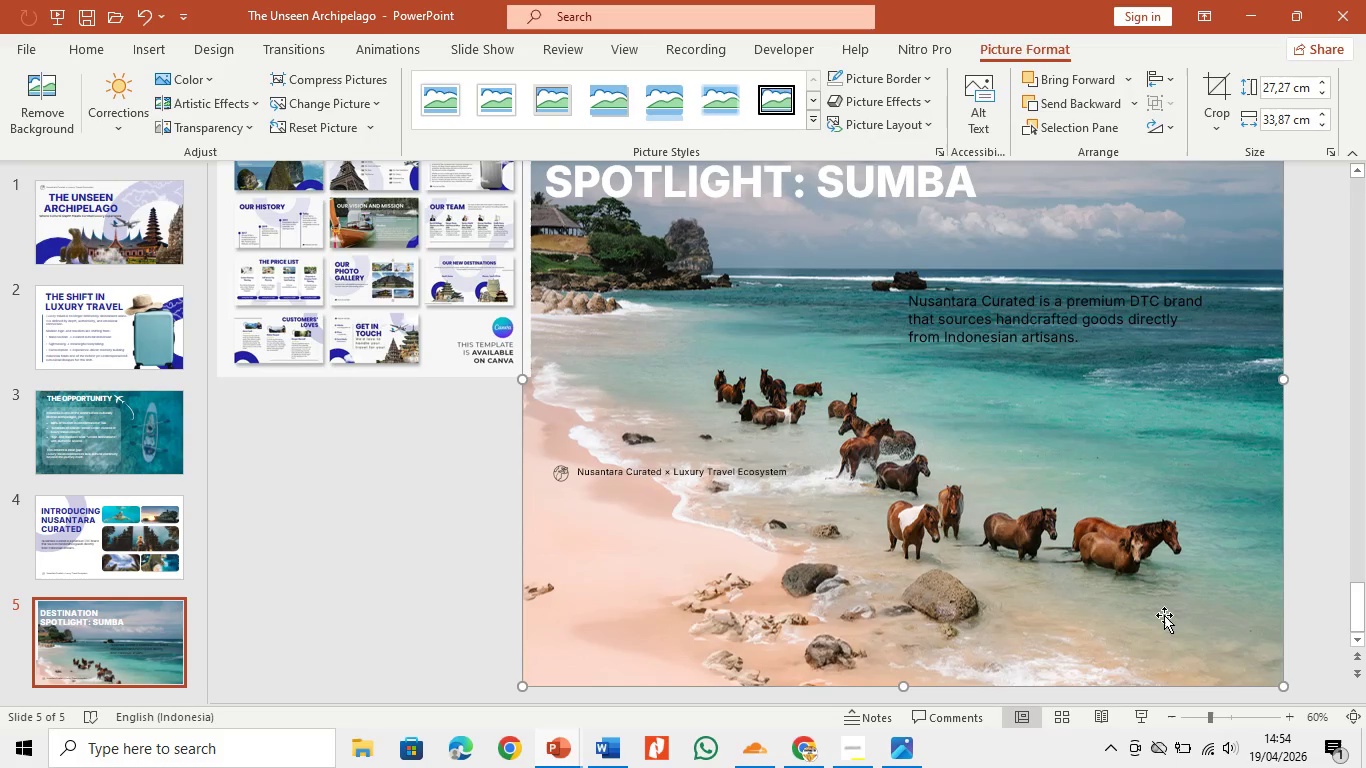 
left_click_drag(start_coordinate=[1164, 615], to_coordinate=[1163, 435])
 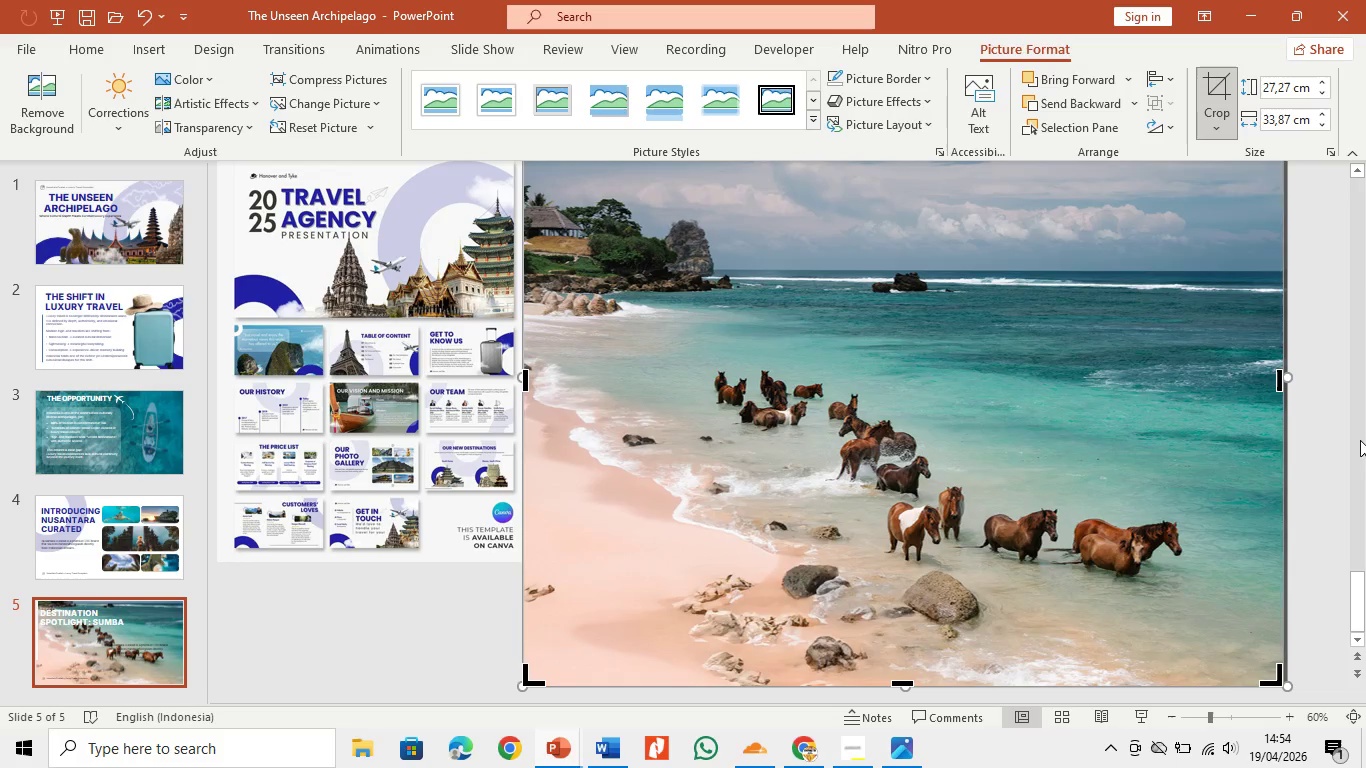 
double_click([1358, 176])
 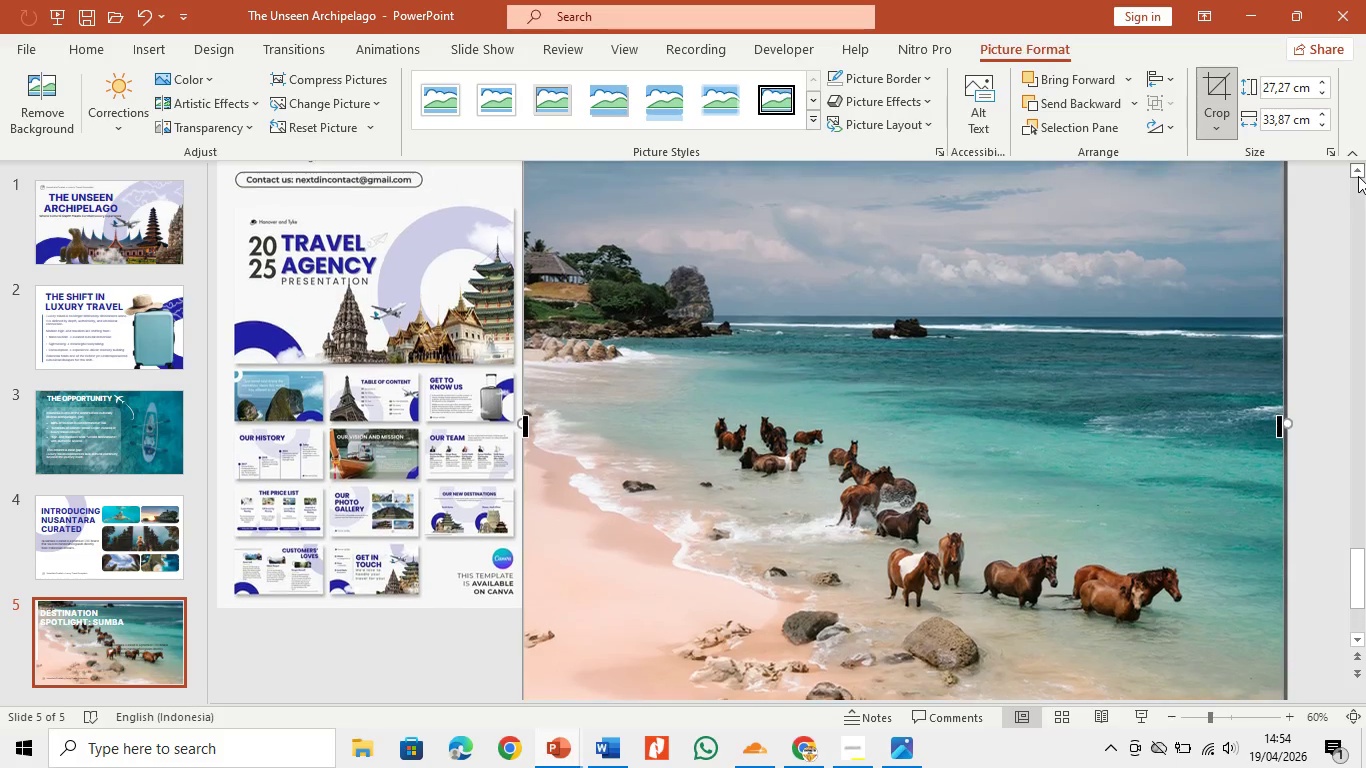 
triple_click([1358, 176])
 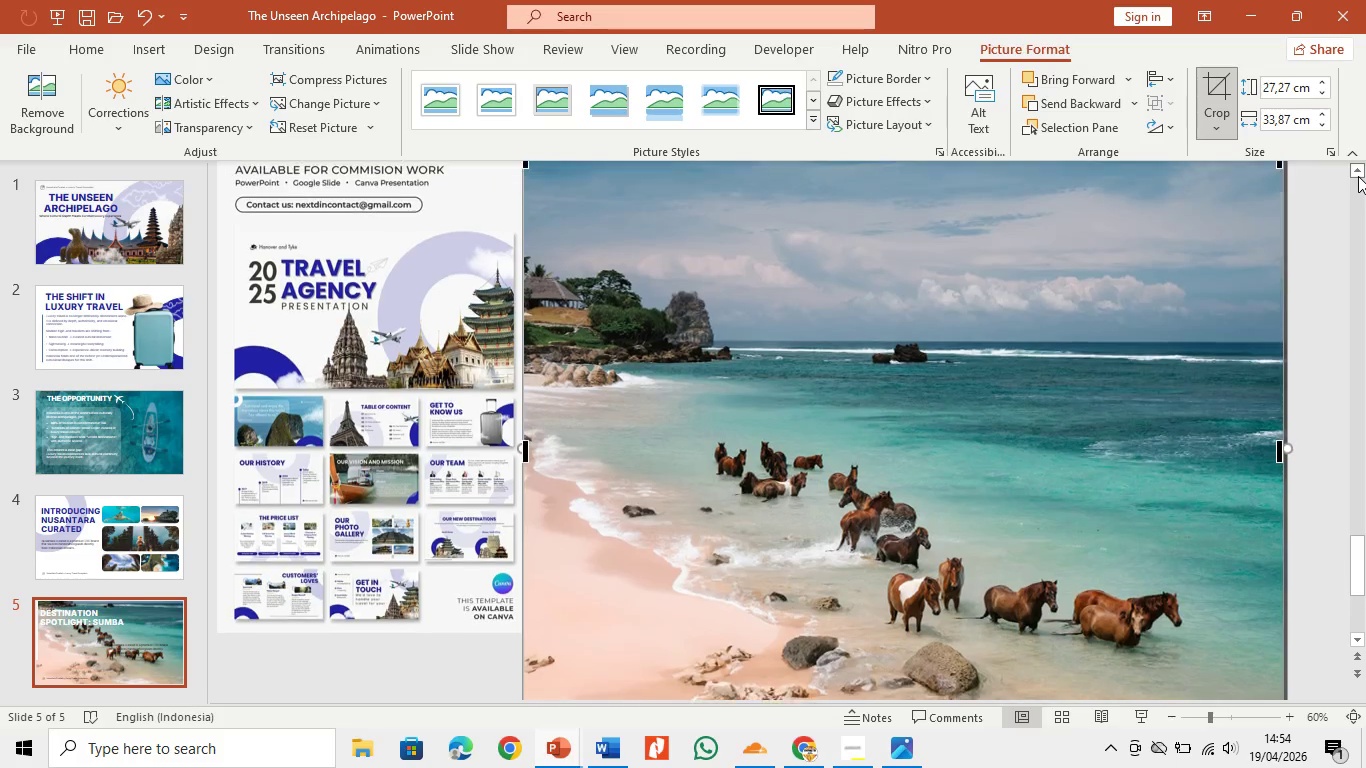 
triple_click([1358, 176])
 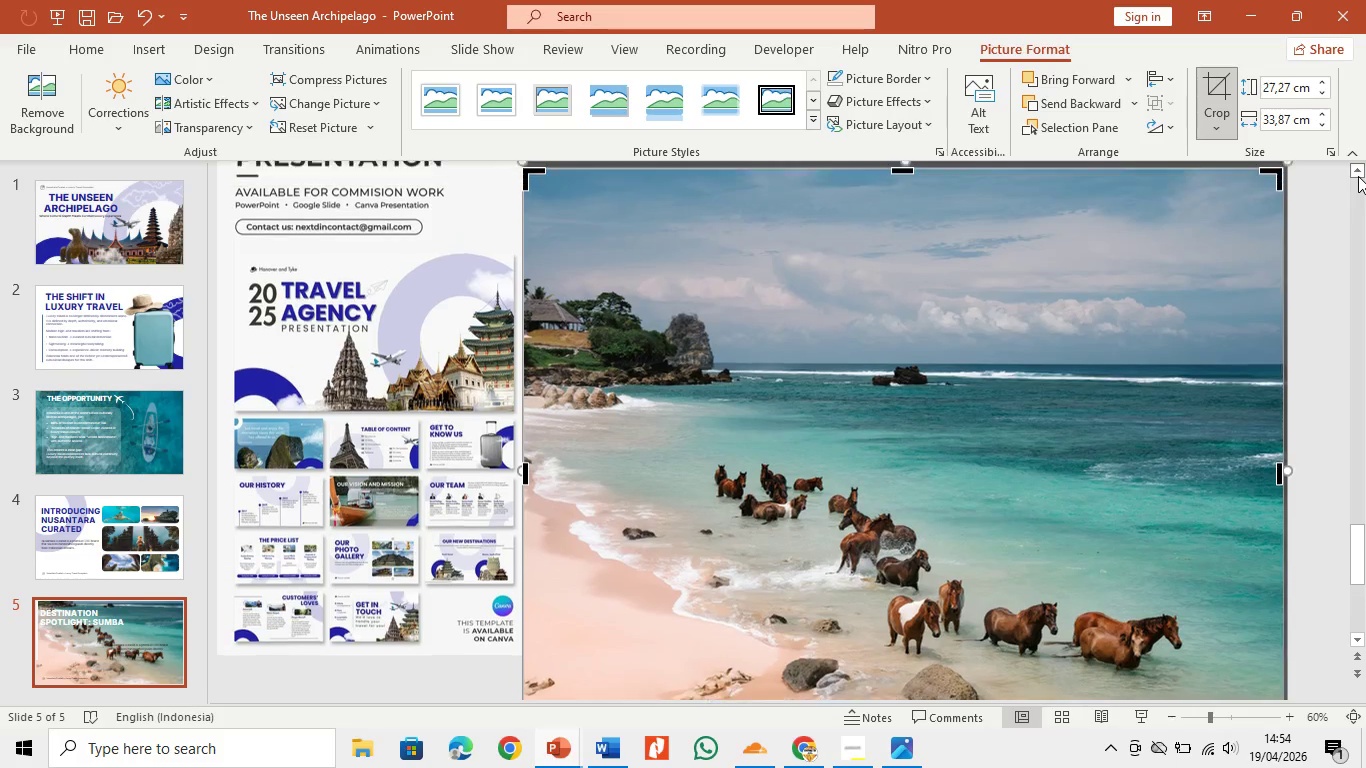 
triple_click([1358, 176])
 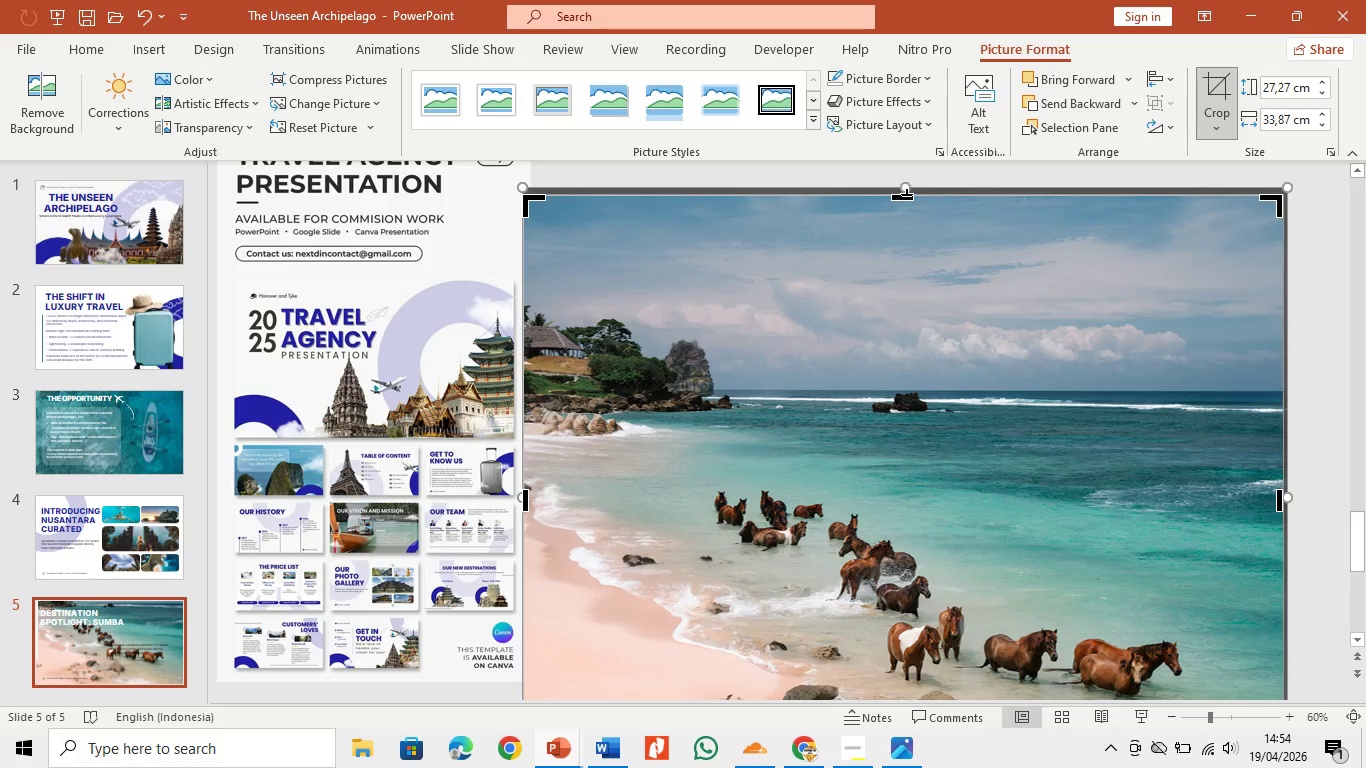 
left_click_drag(start_coordinate=[907, 195], to_coordinate=[935, 380])
 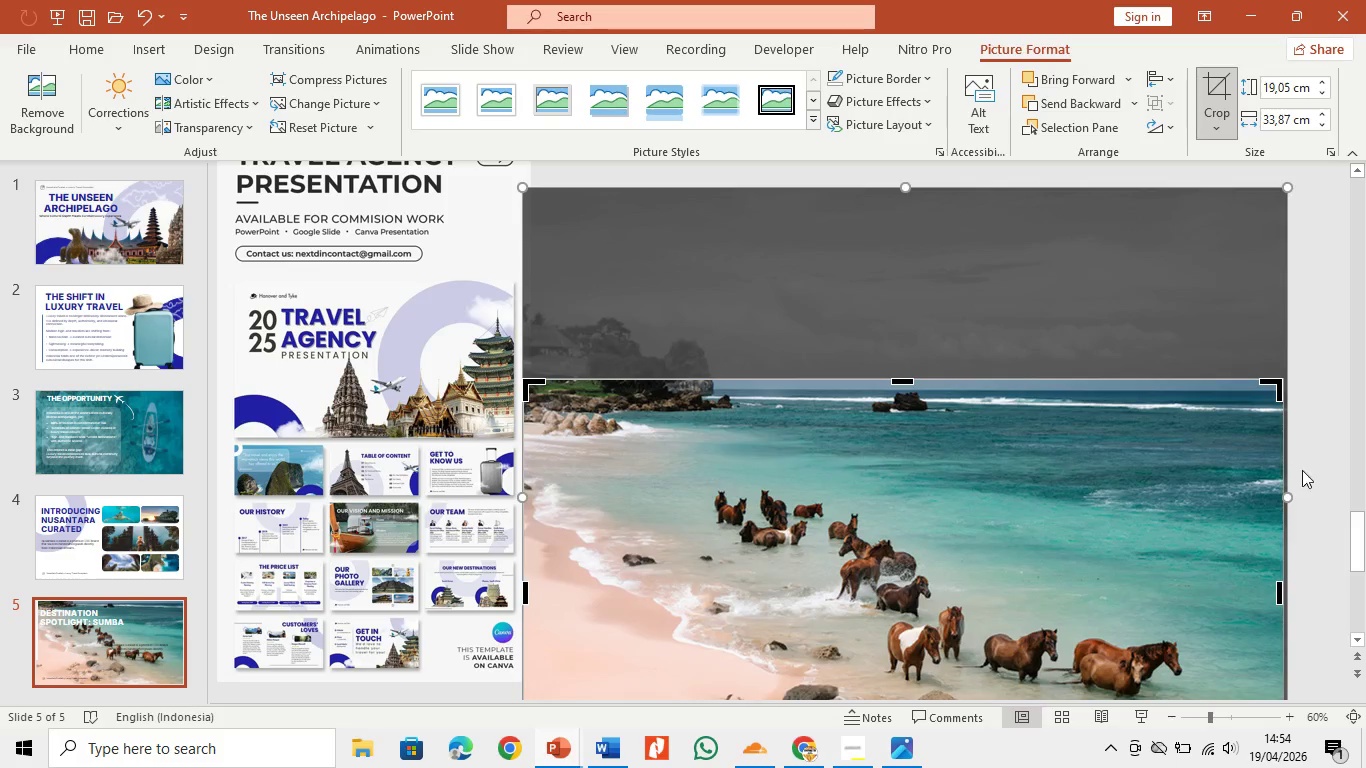 
left_click([1307, 475])
 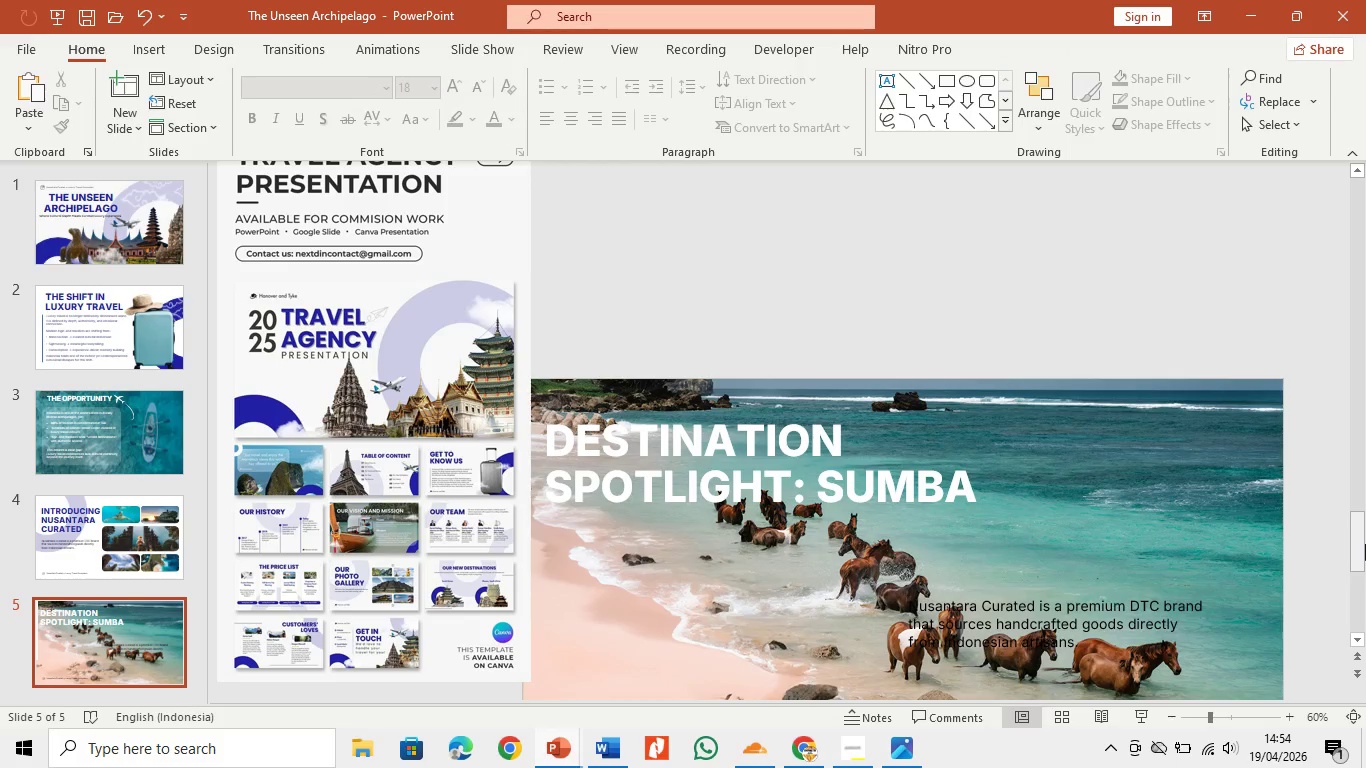 
left_click_drag(start_coordinate=[1364, 542], to_coordinate=[1365, 596])
 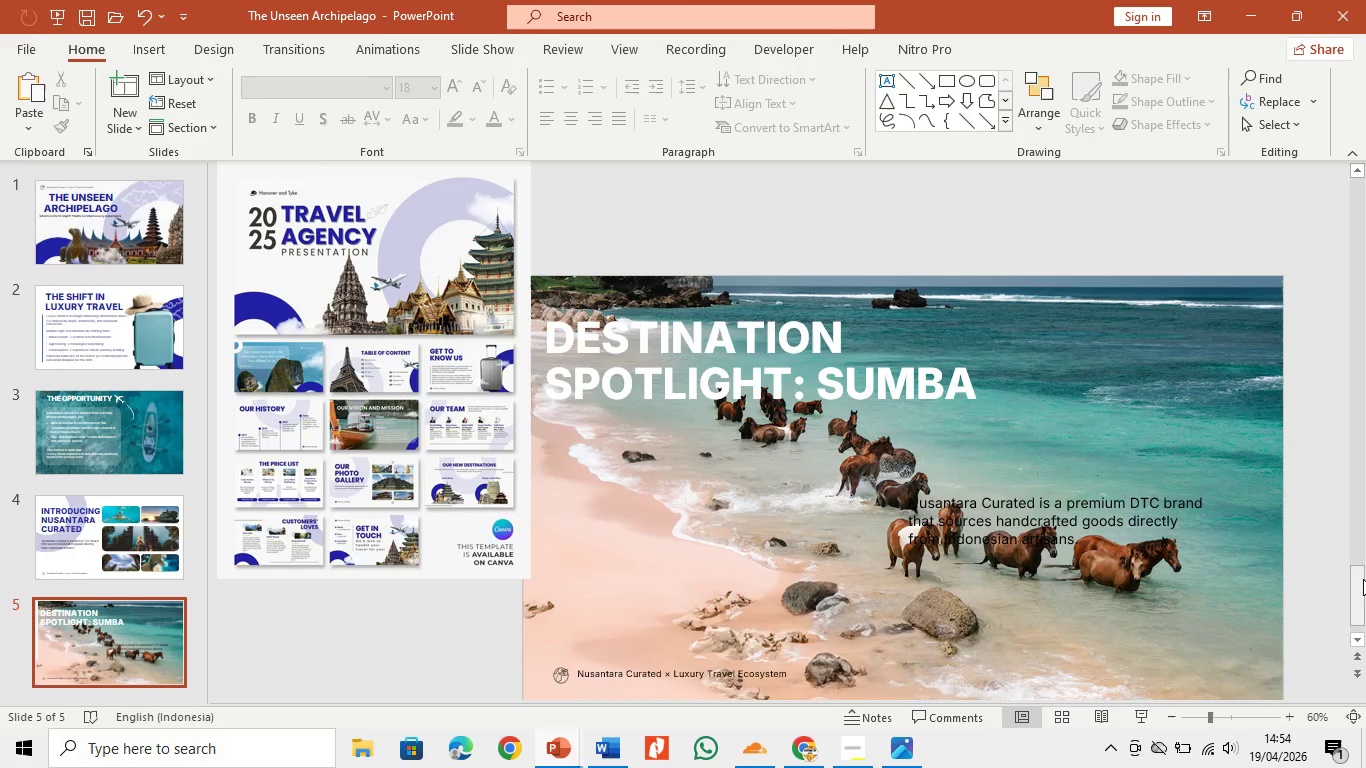 
left_click_drag(start_coordinate=[1363, 579], to_coordinate=[1365, 601])
 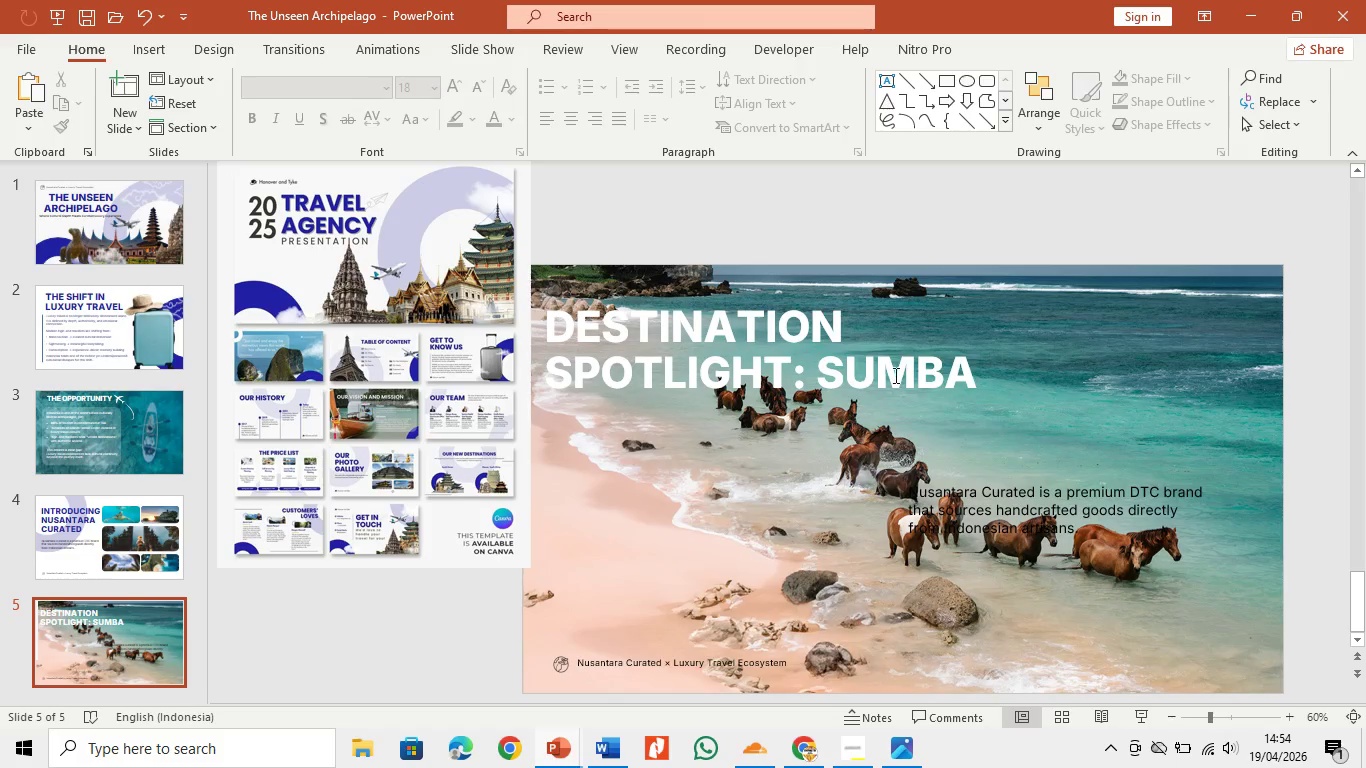 
left_click([889, 366])
 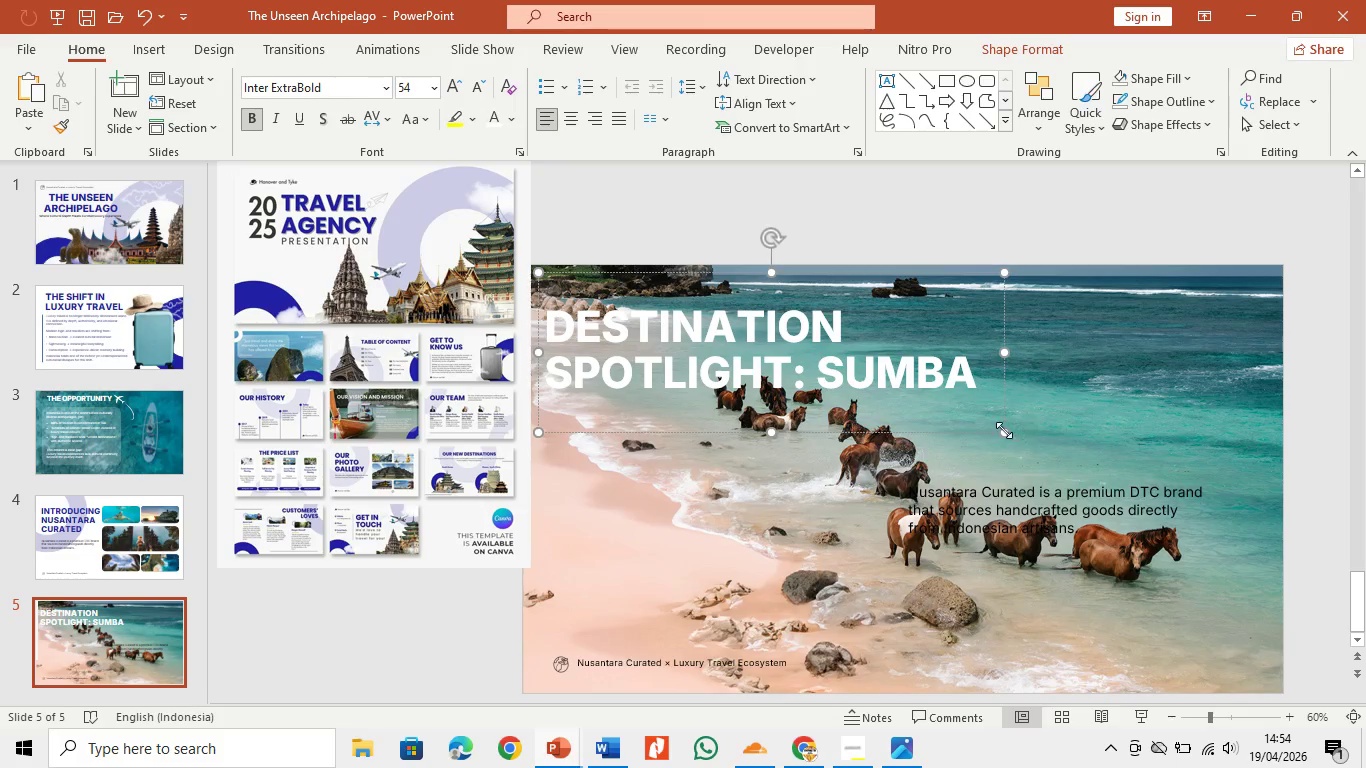 
left_click_drag(start_coordinate=[1003, 429], to_coordinate=[984, 381])
 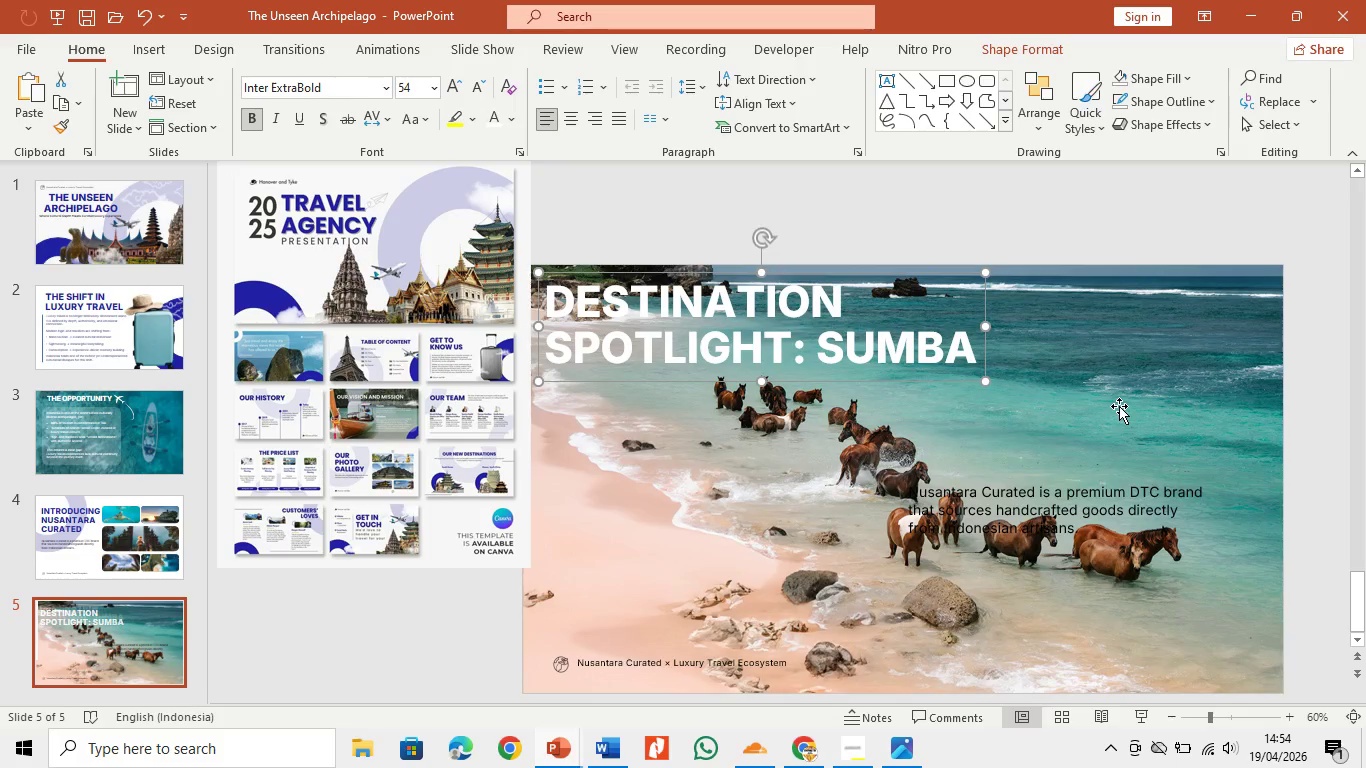 
left_click([1119, 406])
 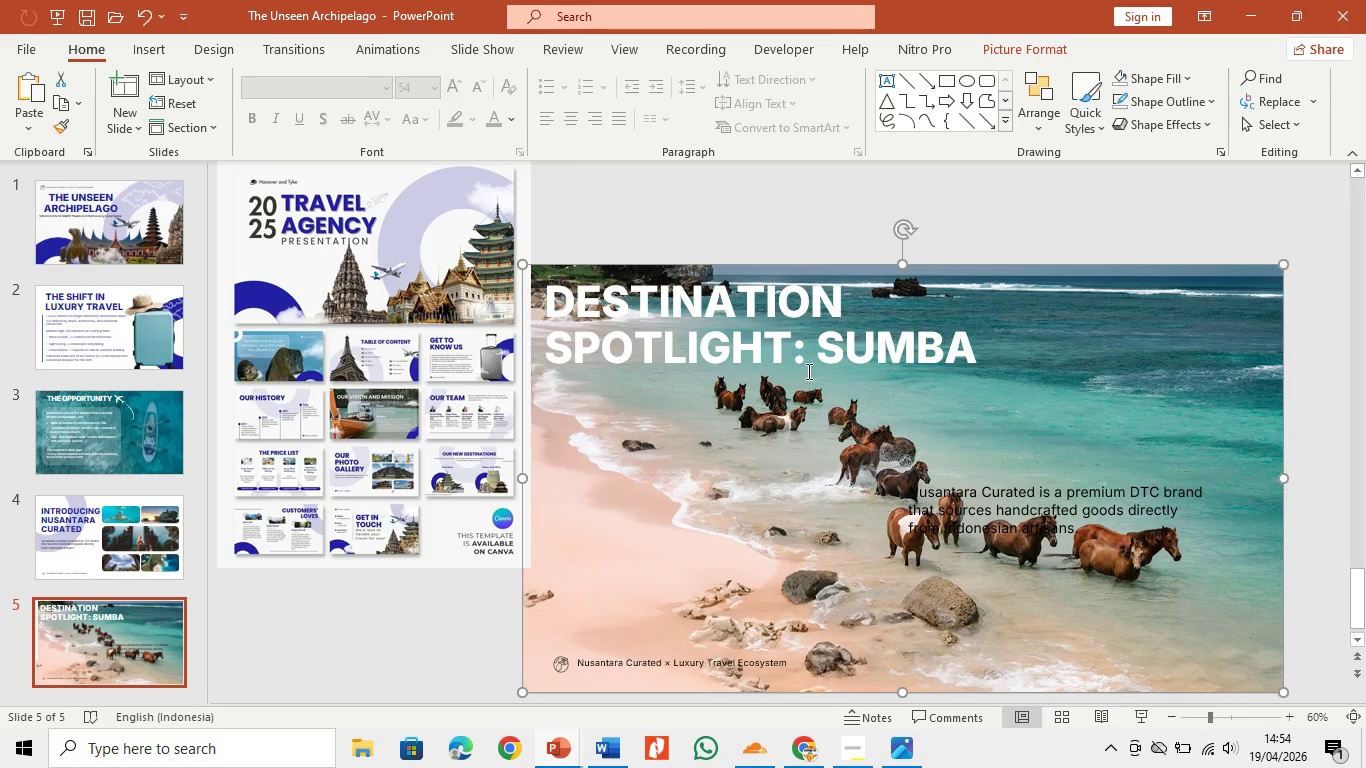 
left_click([820, 348])
 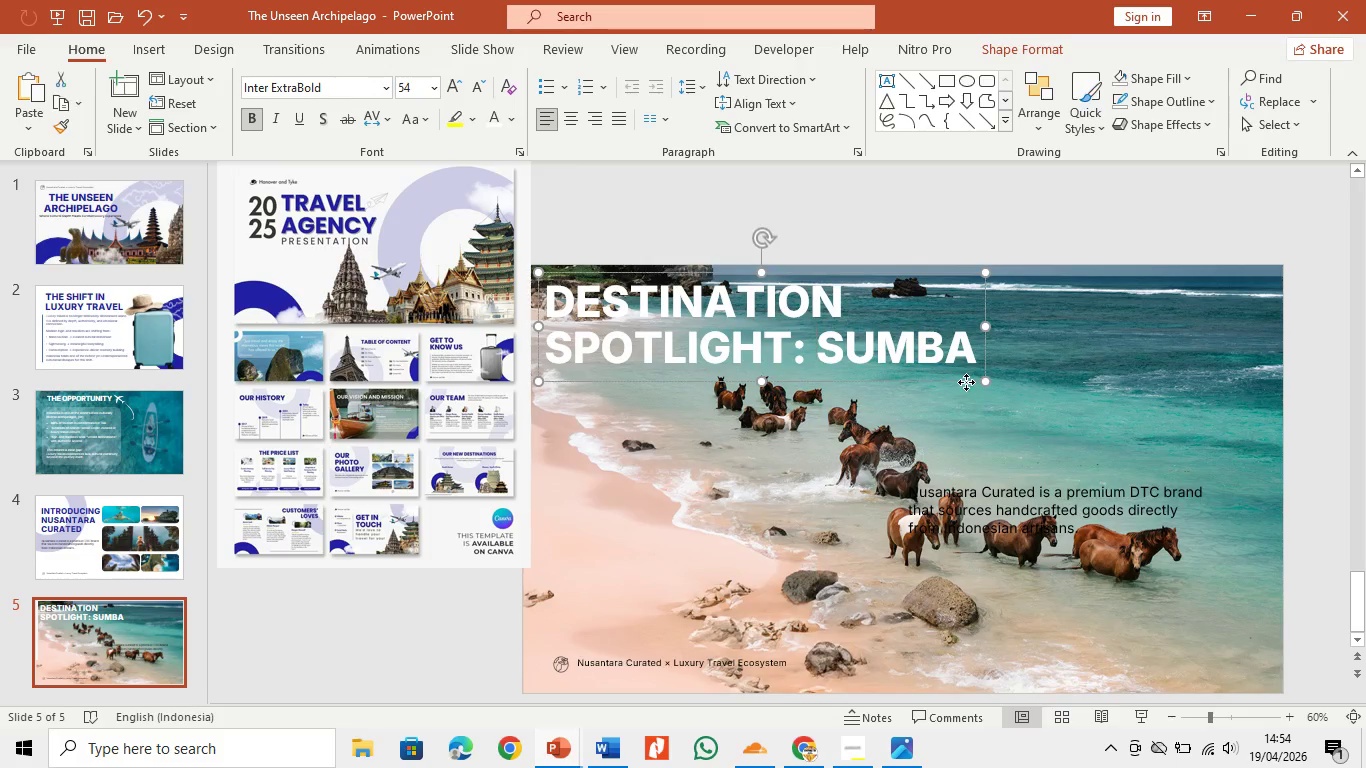 
left_click_drag(start_coordinate=[966, 382], to_coordinate=[957, 396])
 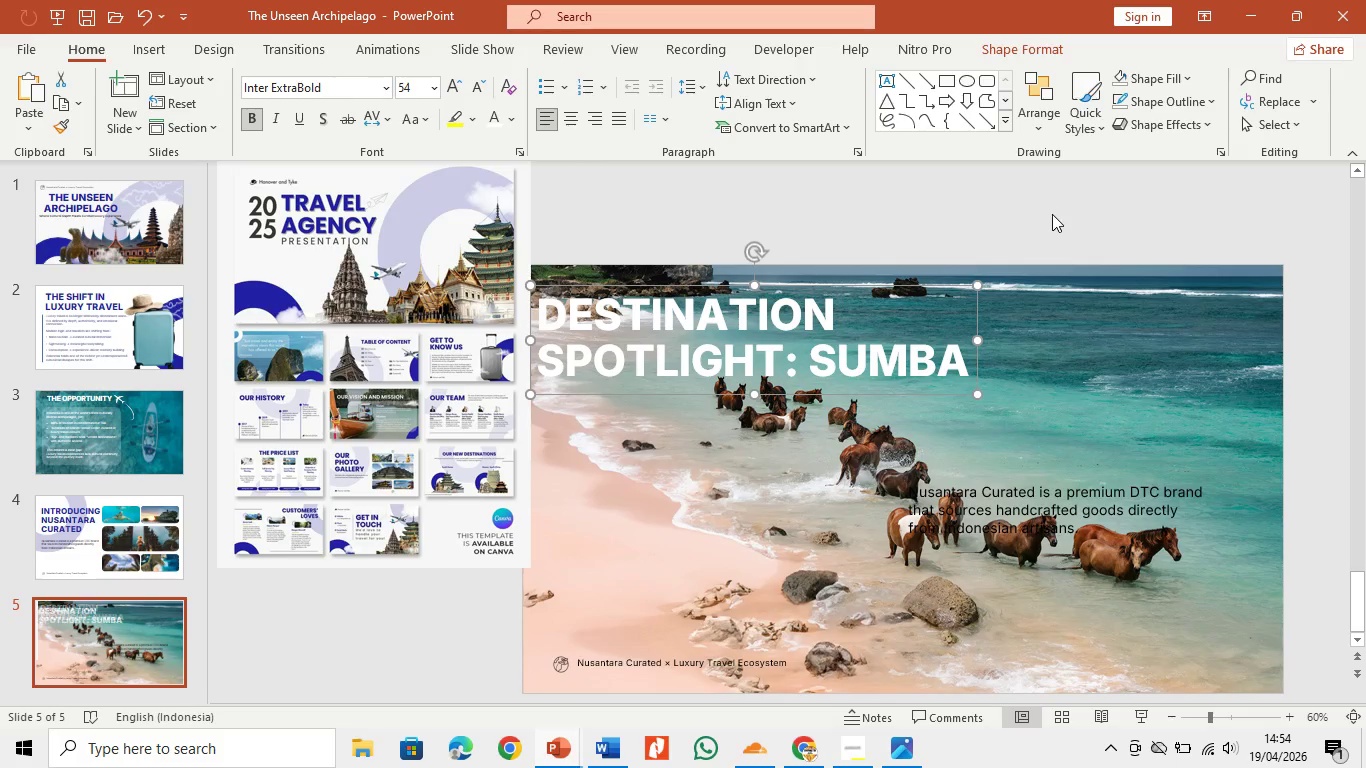 
left_click([1052, 217])
 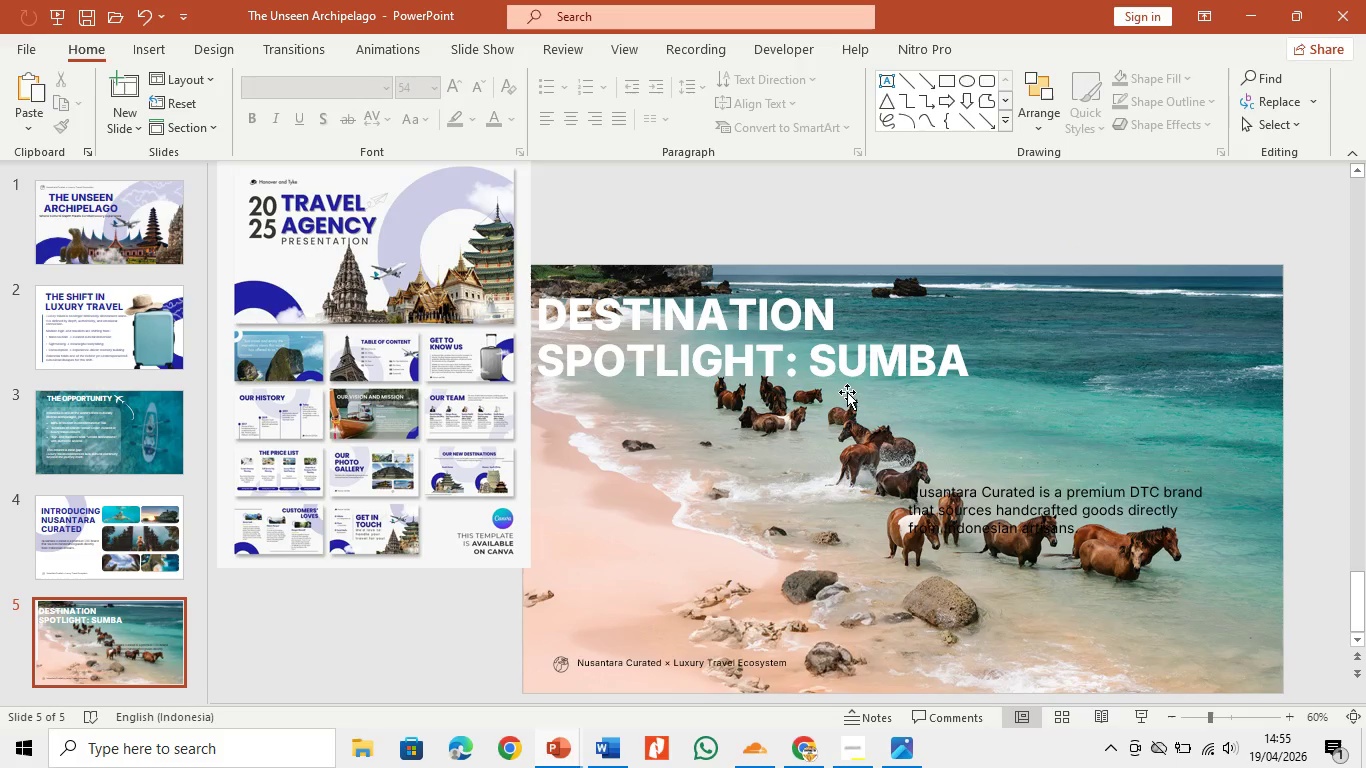 
left_click([834, 376])
 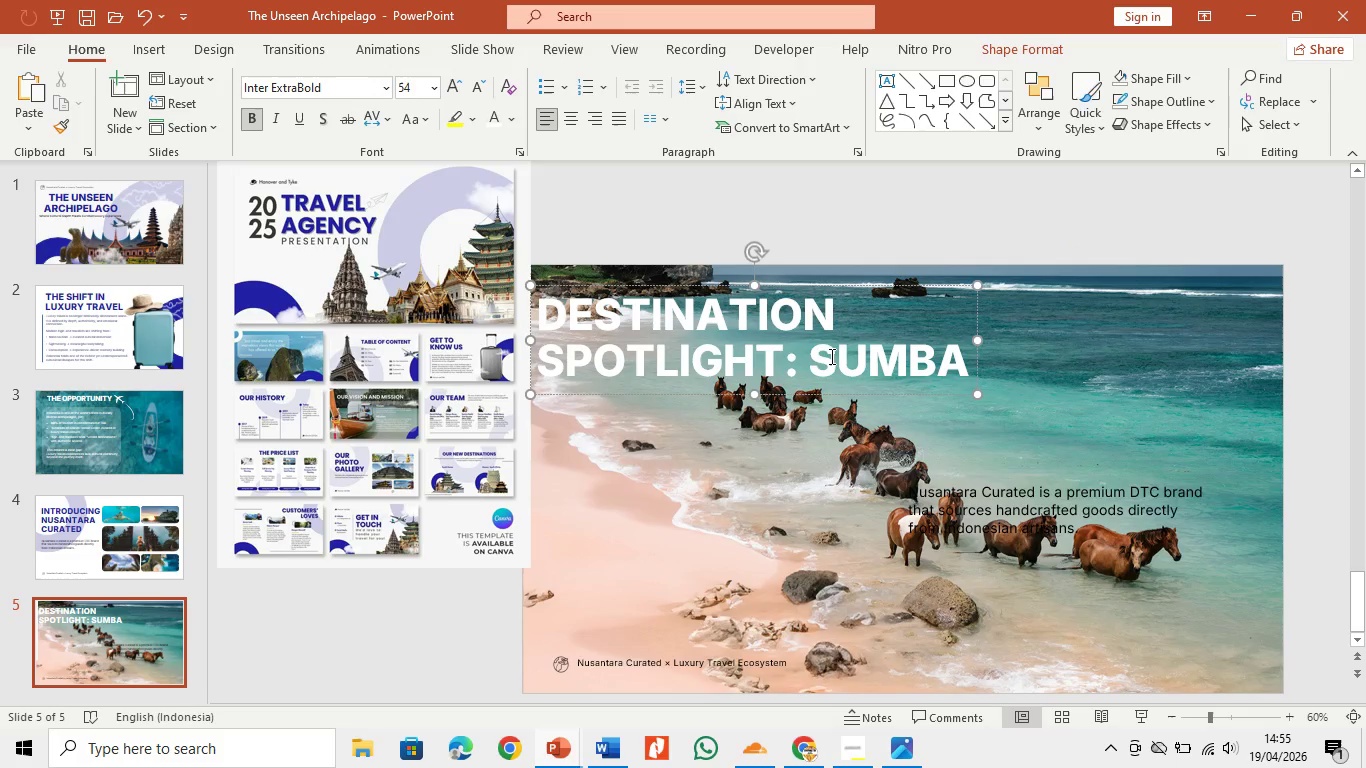 
left_click([808, 362])
 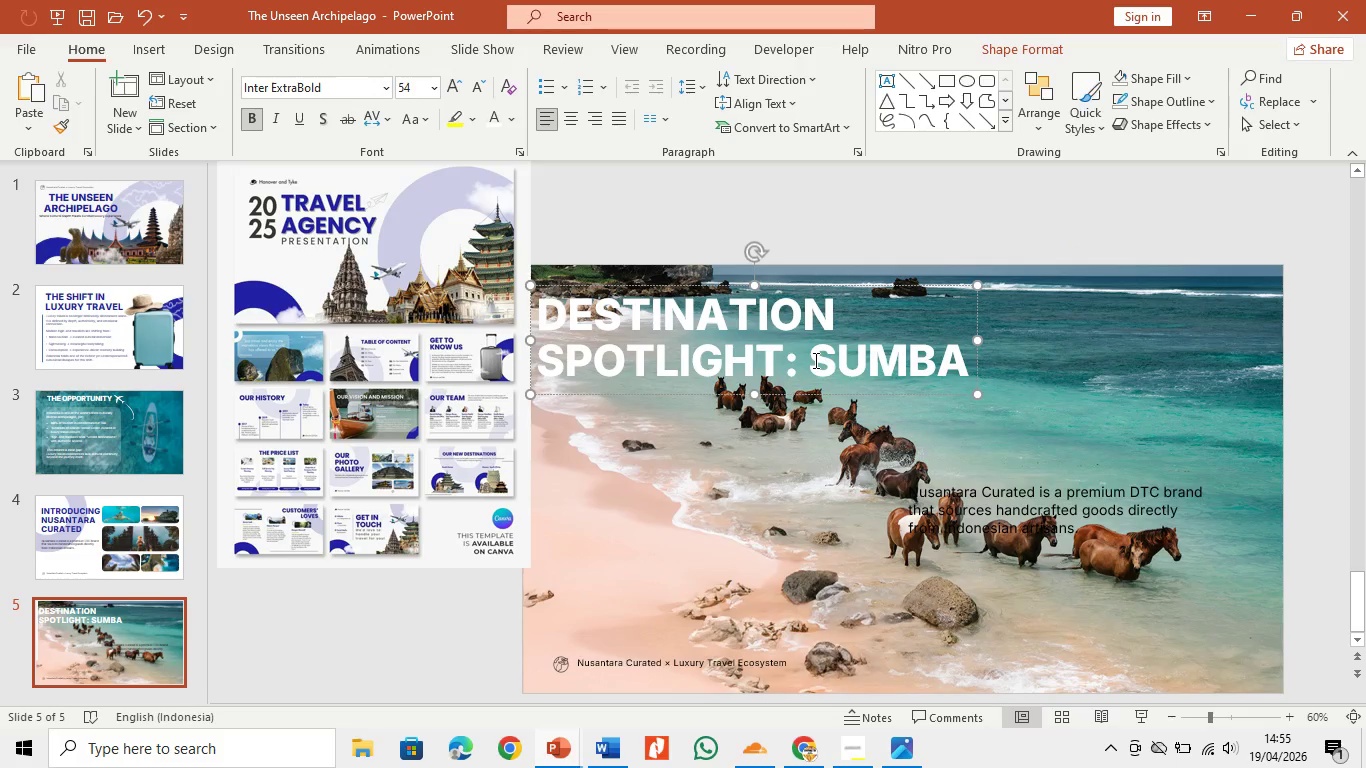 
key(Backspace)
 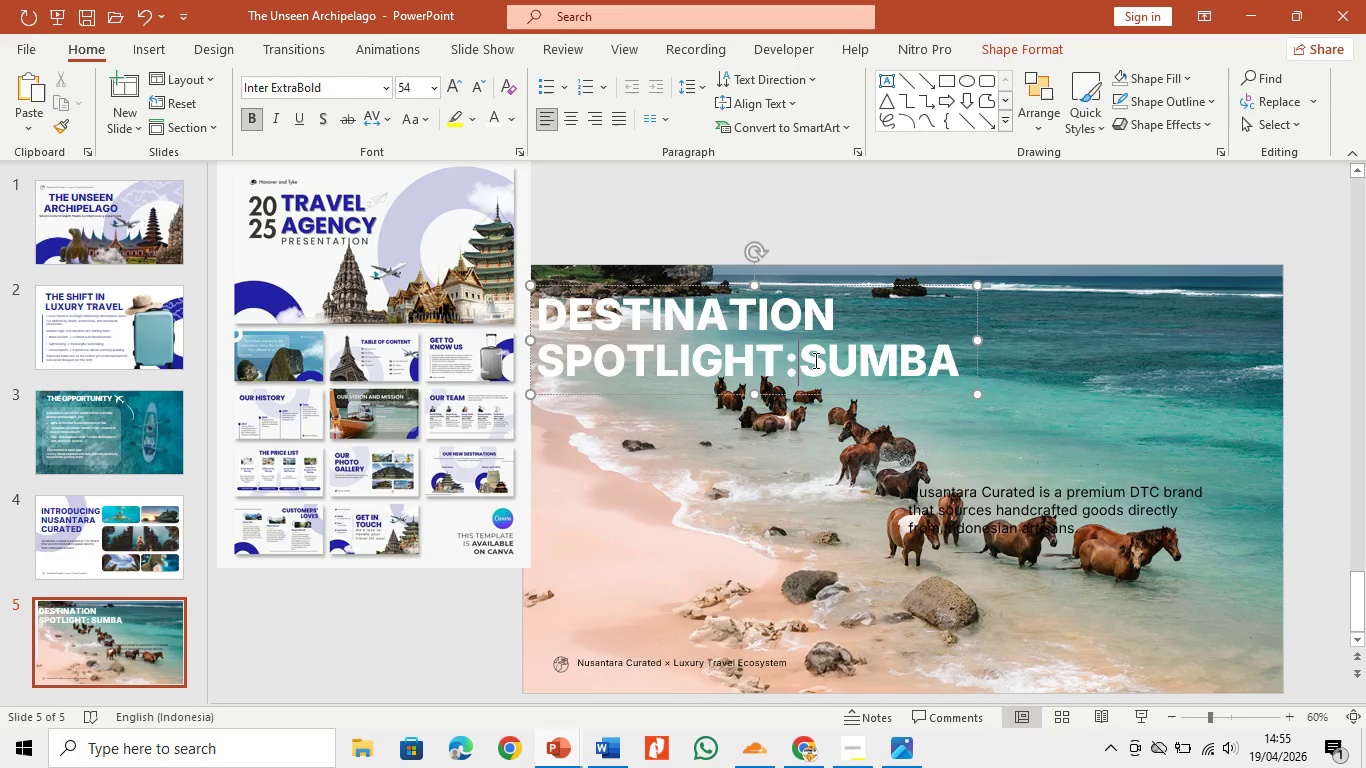 
key(Backspace)
 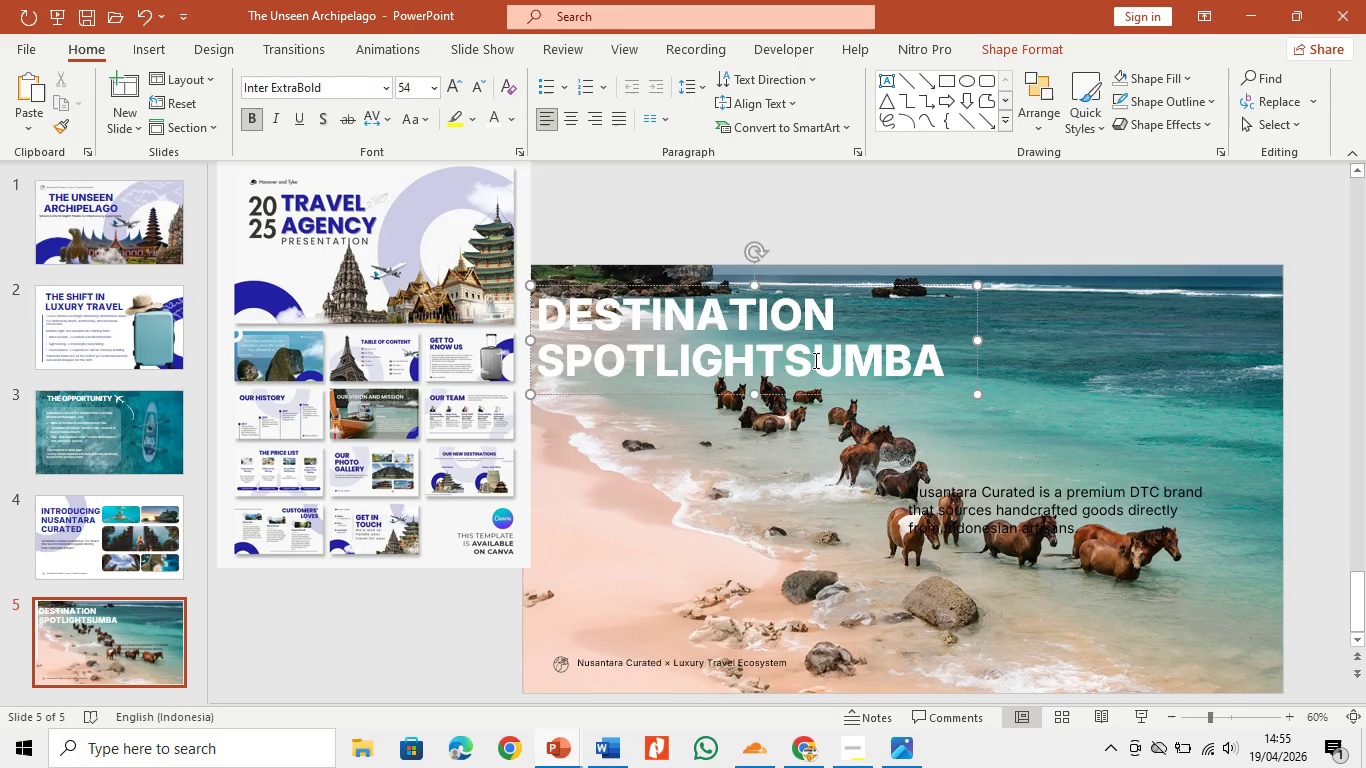 
key(Enter)
 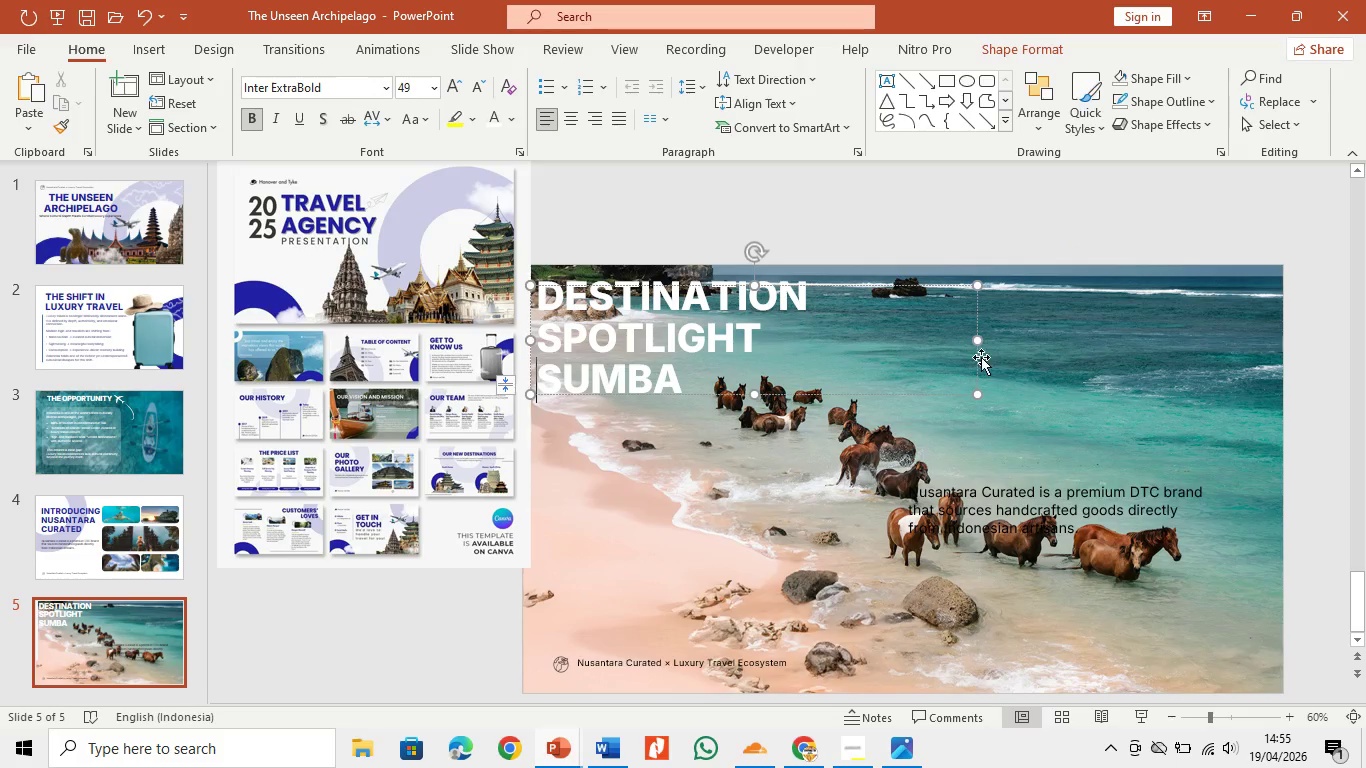 
left_click_drag(start_coordinate=[981, 344], to_coordinate=[1027, 344])
 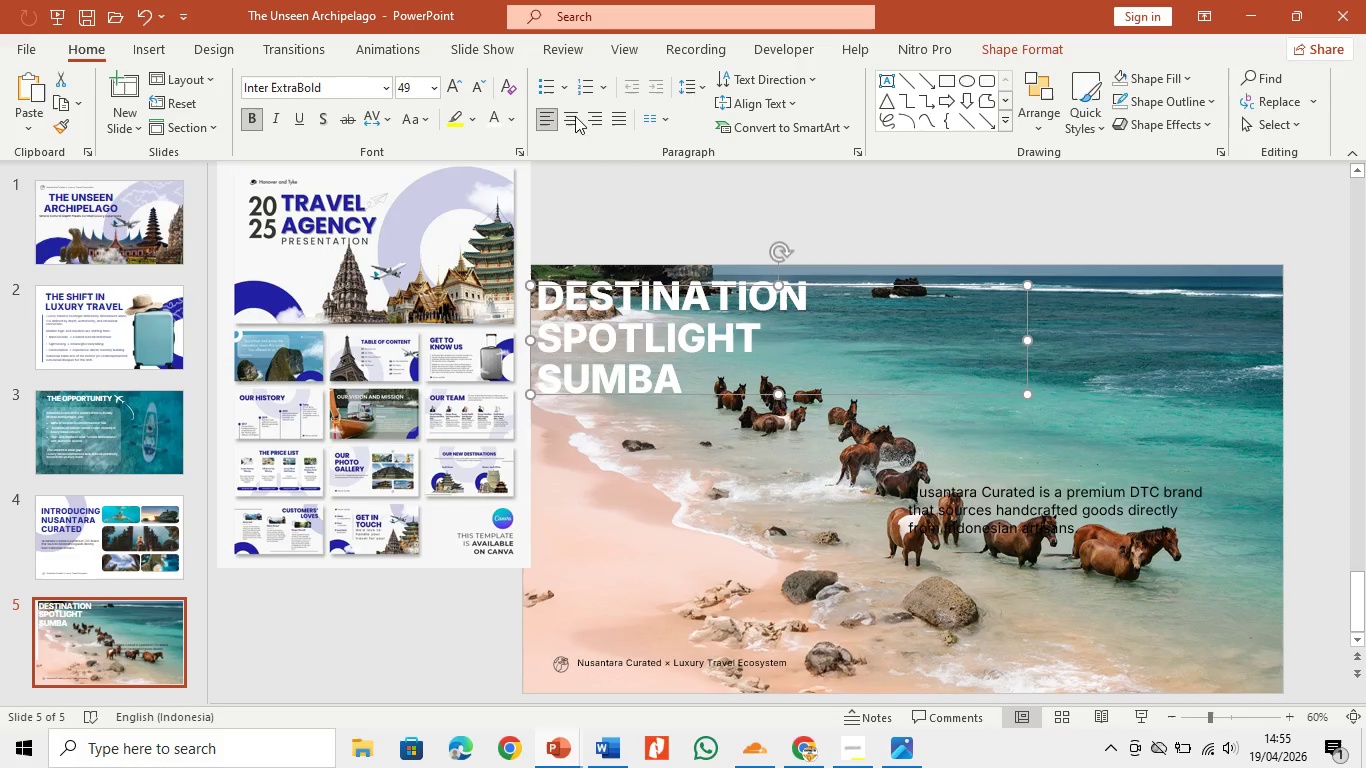 
left_click([573, 119])
 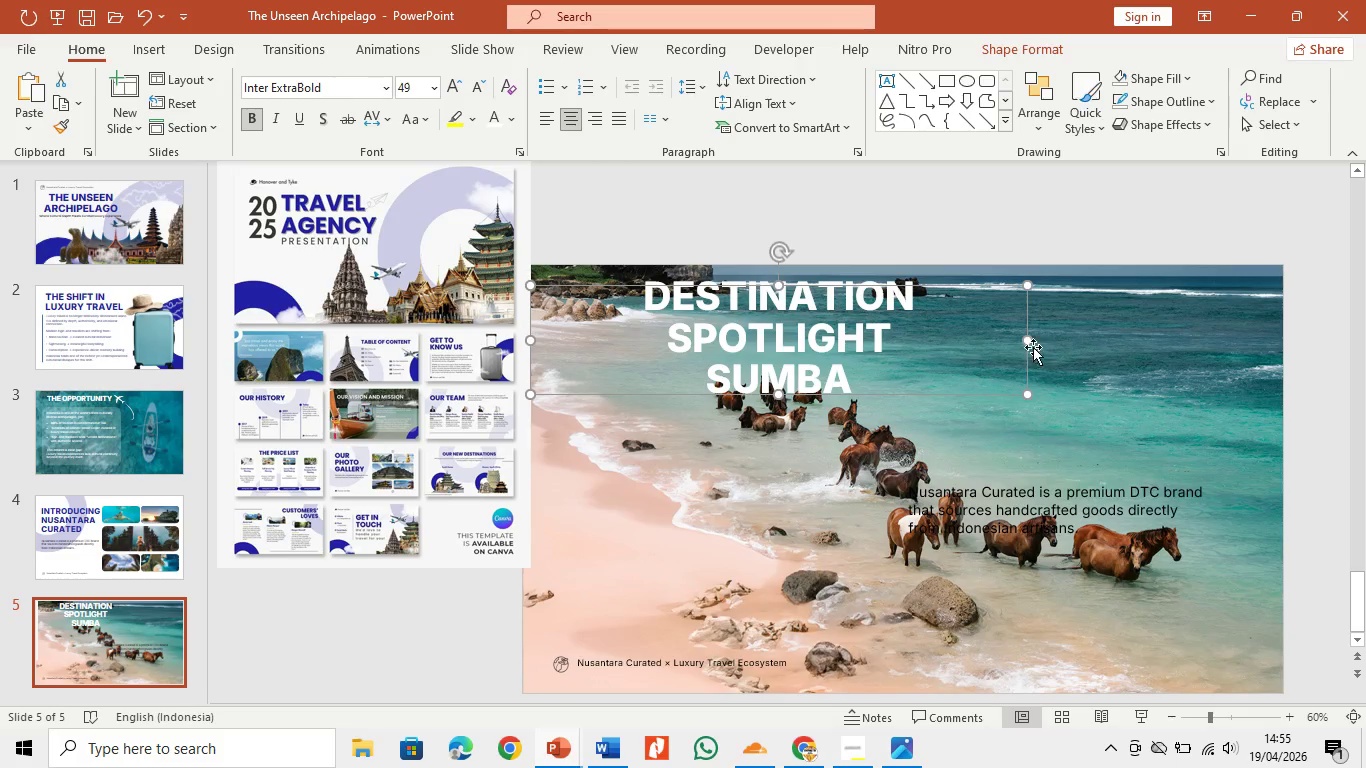 
left_click_drag(start_coordinate=[1032, 345], to_coordinate=[1160, 338])
 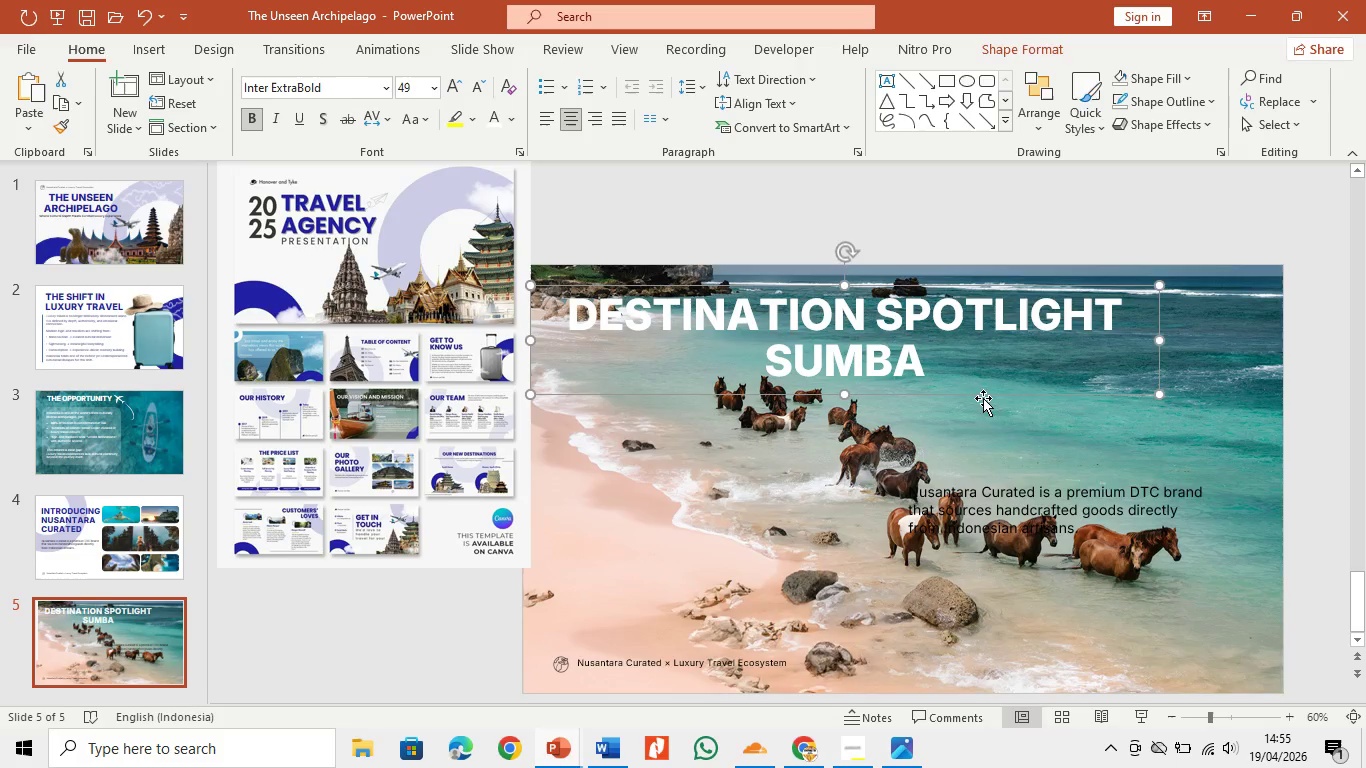 
left_click_drag(start_coordinate=[983, 398], to_coordinate=[1066, 392])
 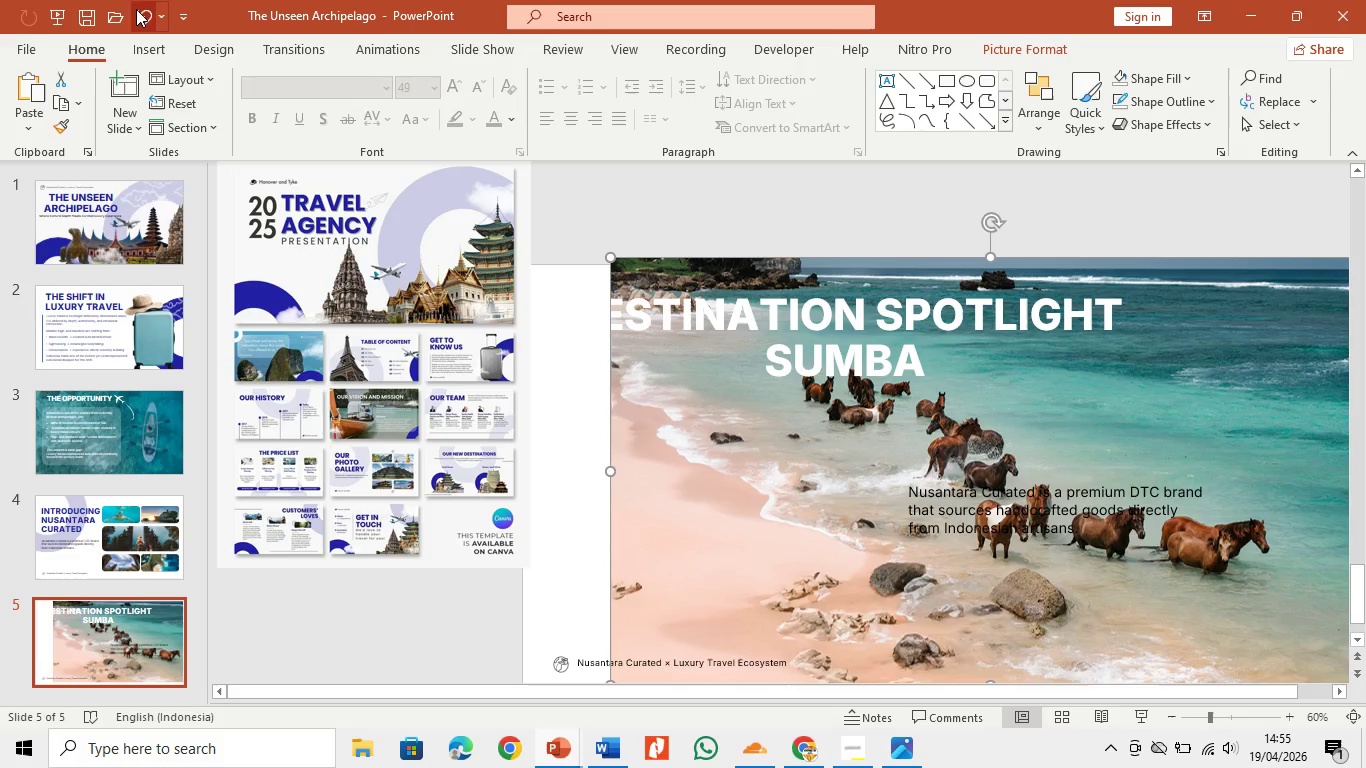 
left_click([138, 13])
 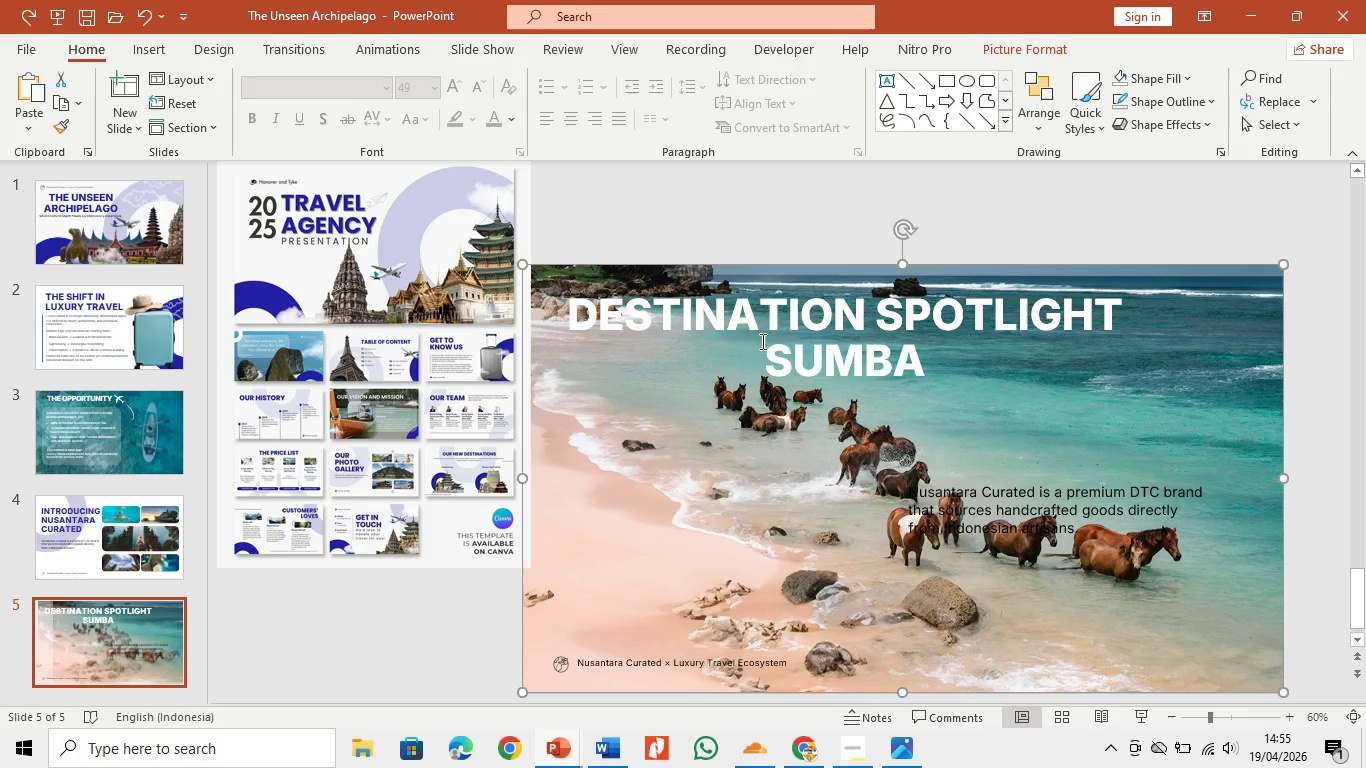 
left_click([773, 339])
 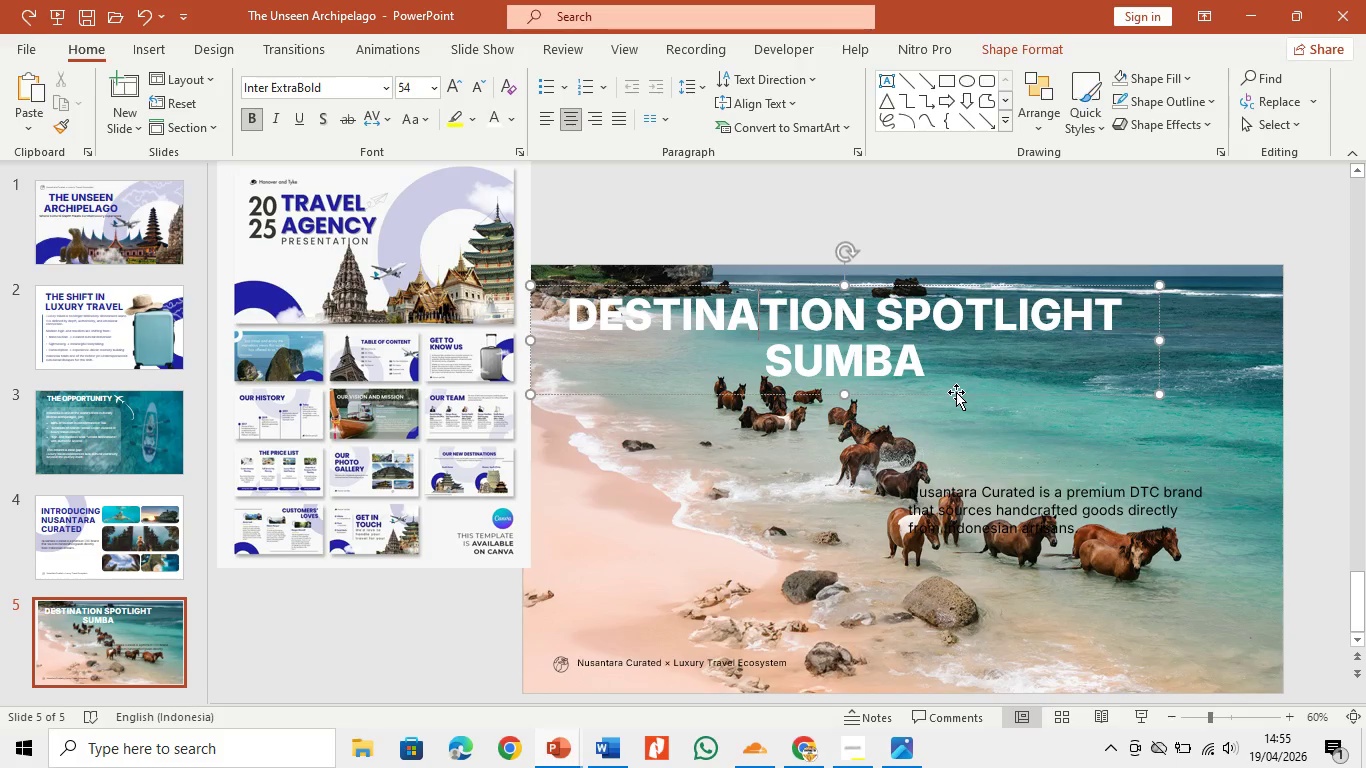 
left_click_drag(start_coordinate=[956, 392], to_coordinate=[995, 397])
 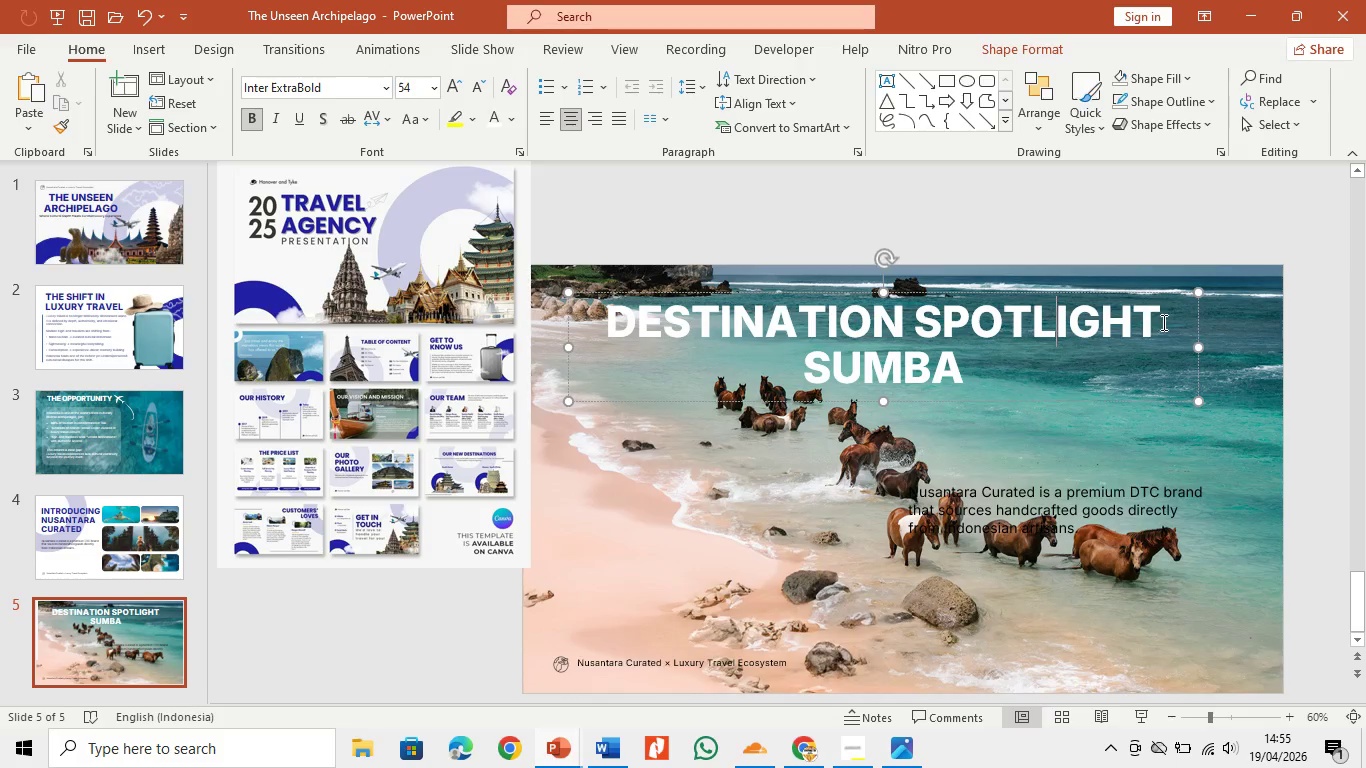 
left_click_drag(start_coordinate=[1168, 318], to_coordinate=[619, 322])
 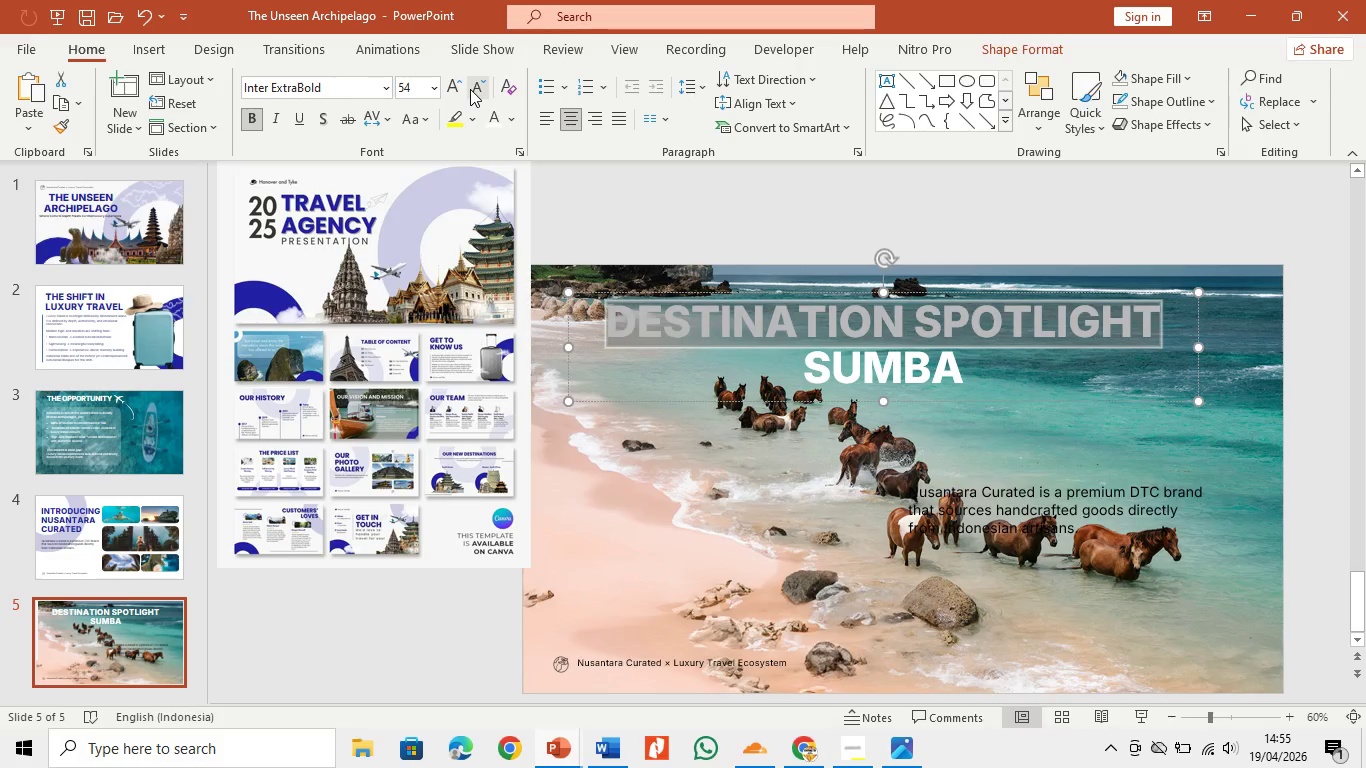 
left_click([470, 89])
 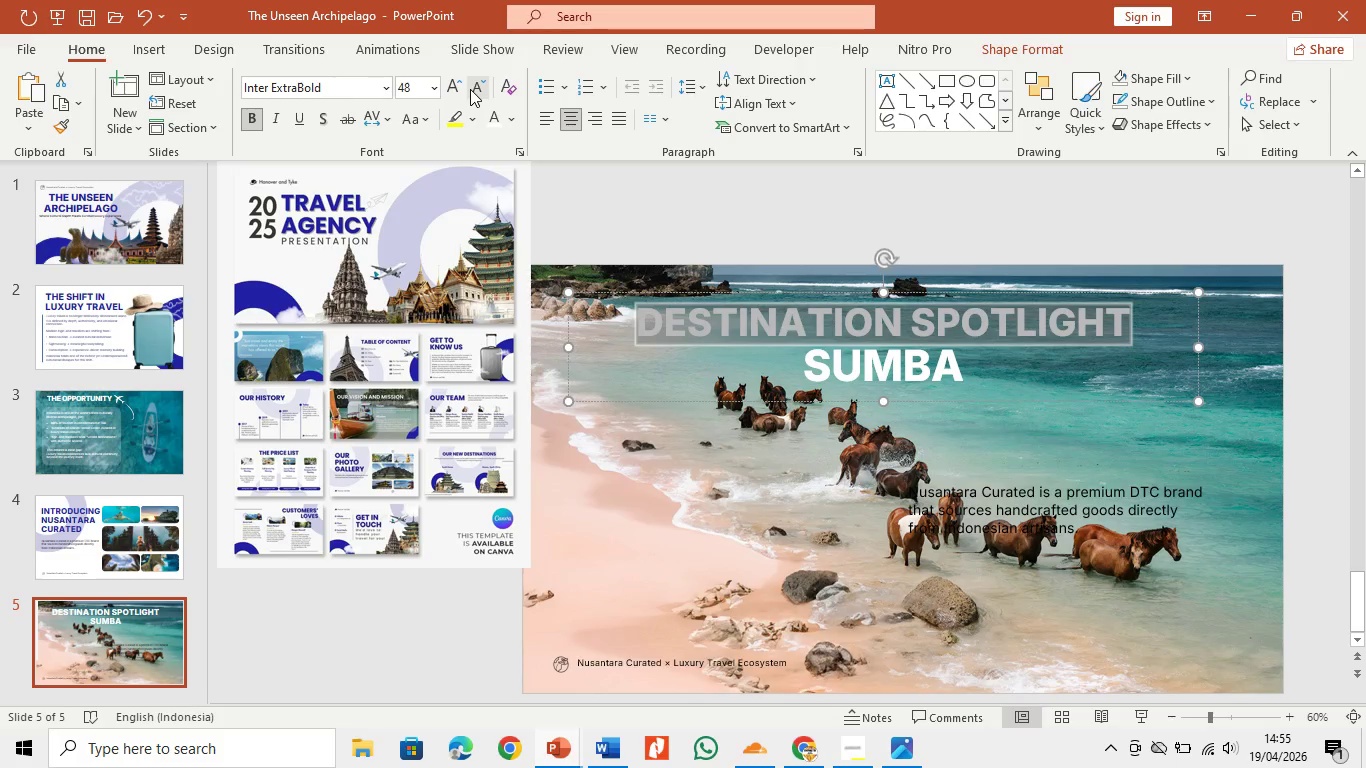 
left_click([470, 89])
 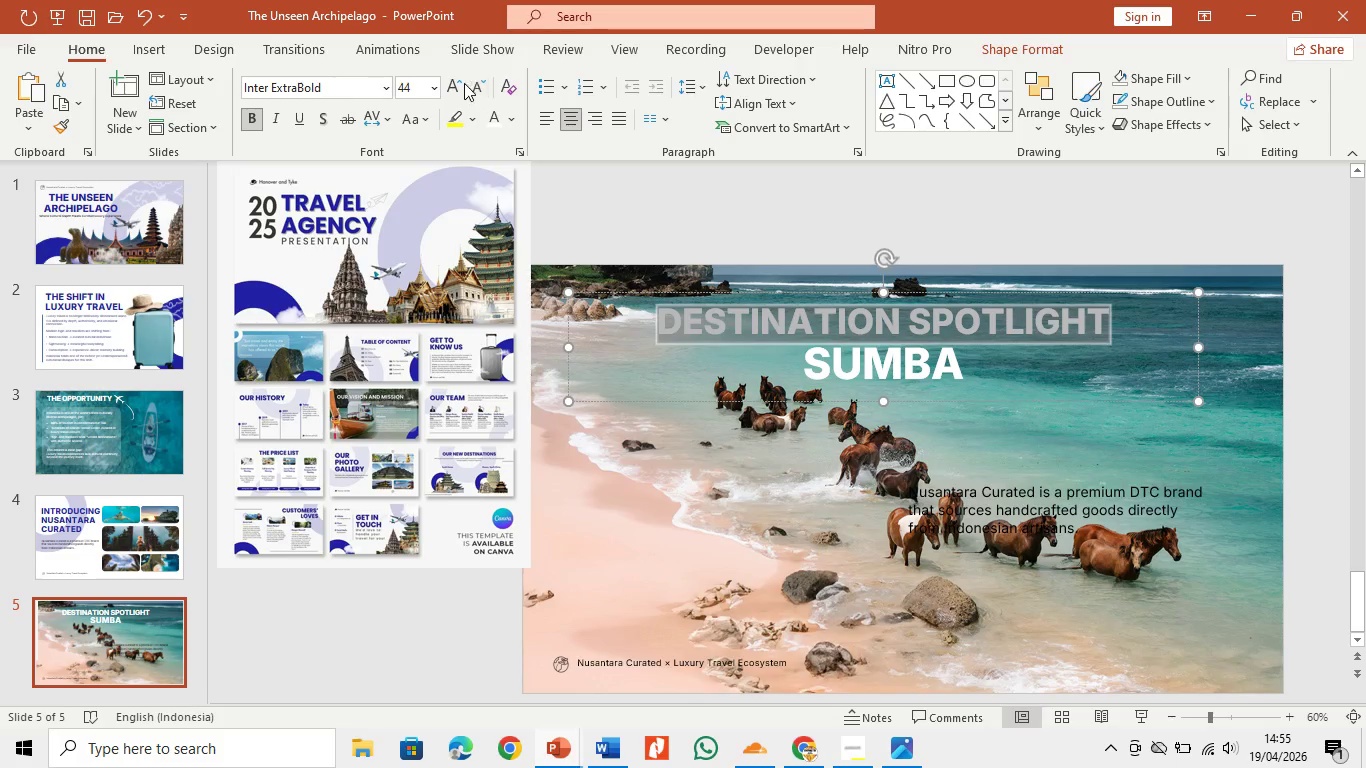 
left_click([452, 80])
 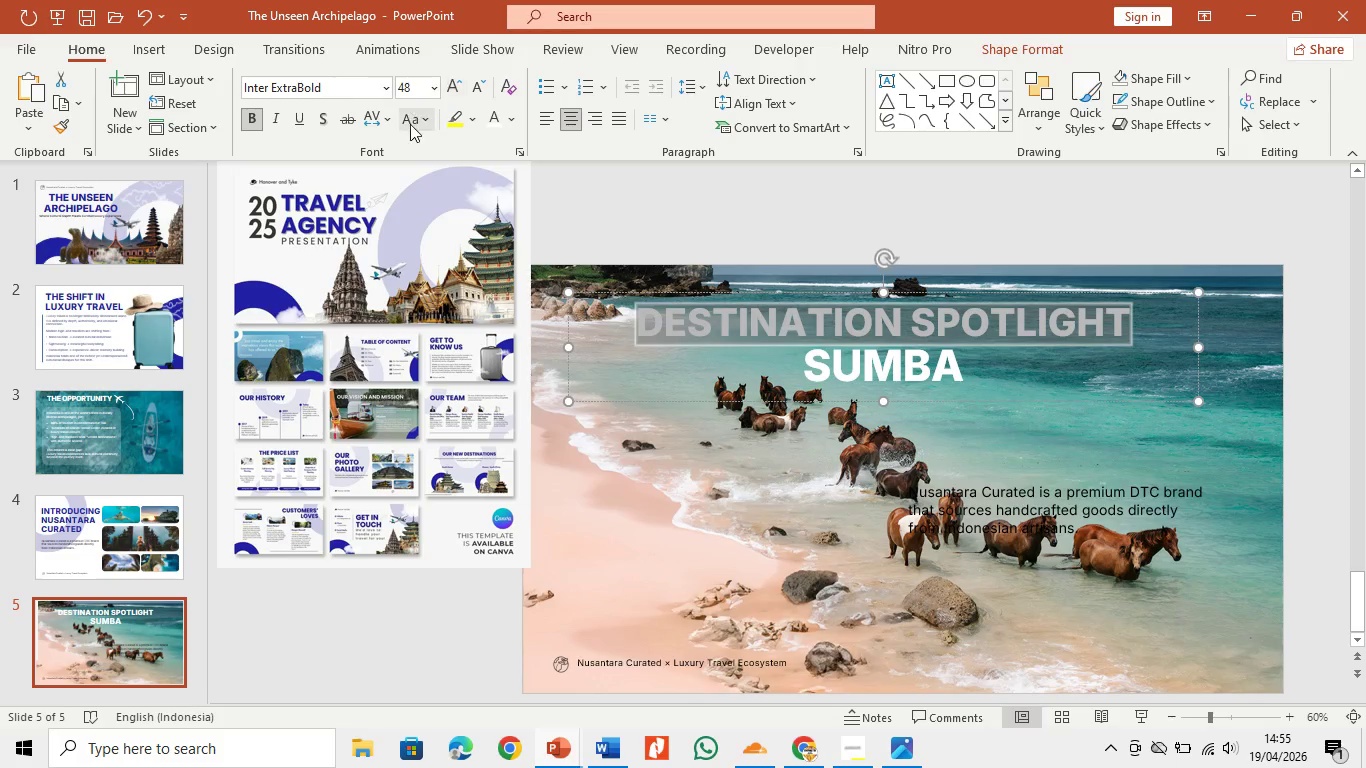 
left_click([410, 125])
 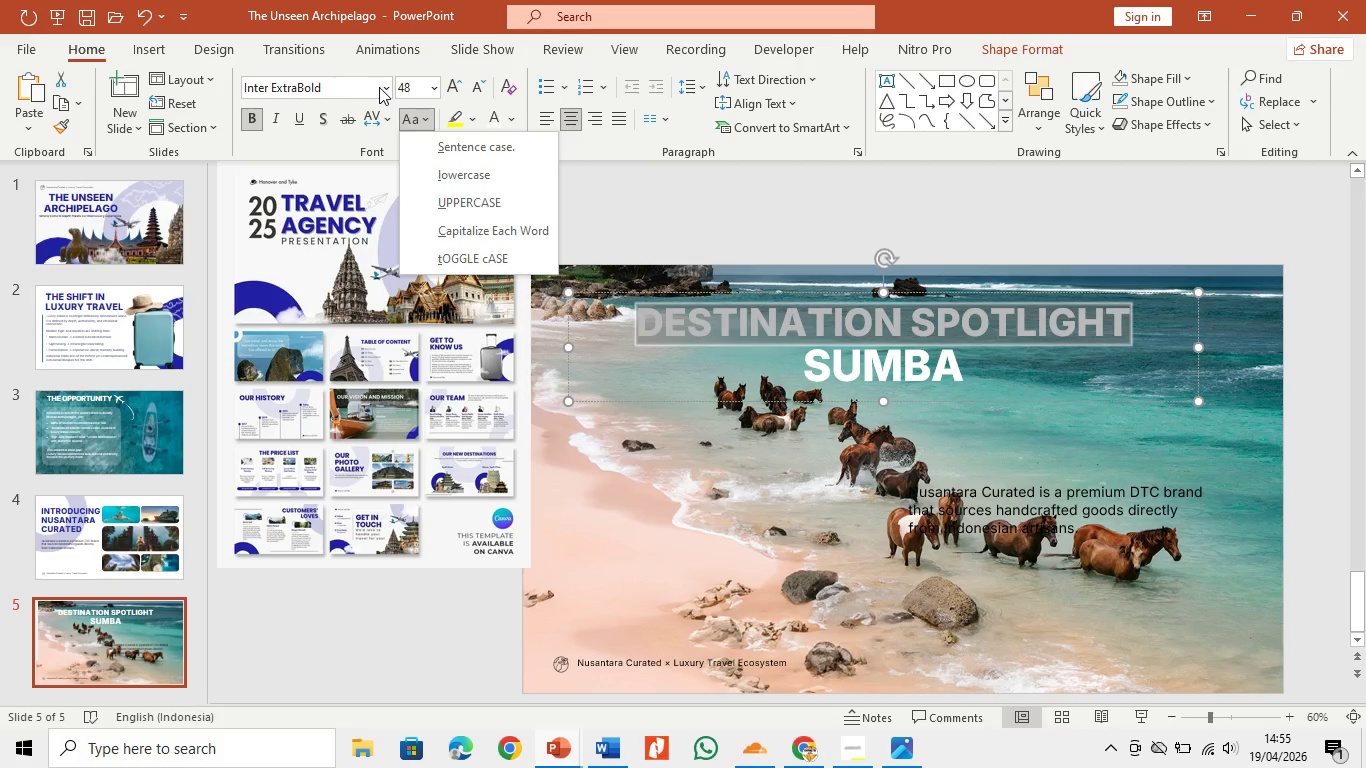 
wait(7.14)
 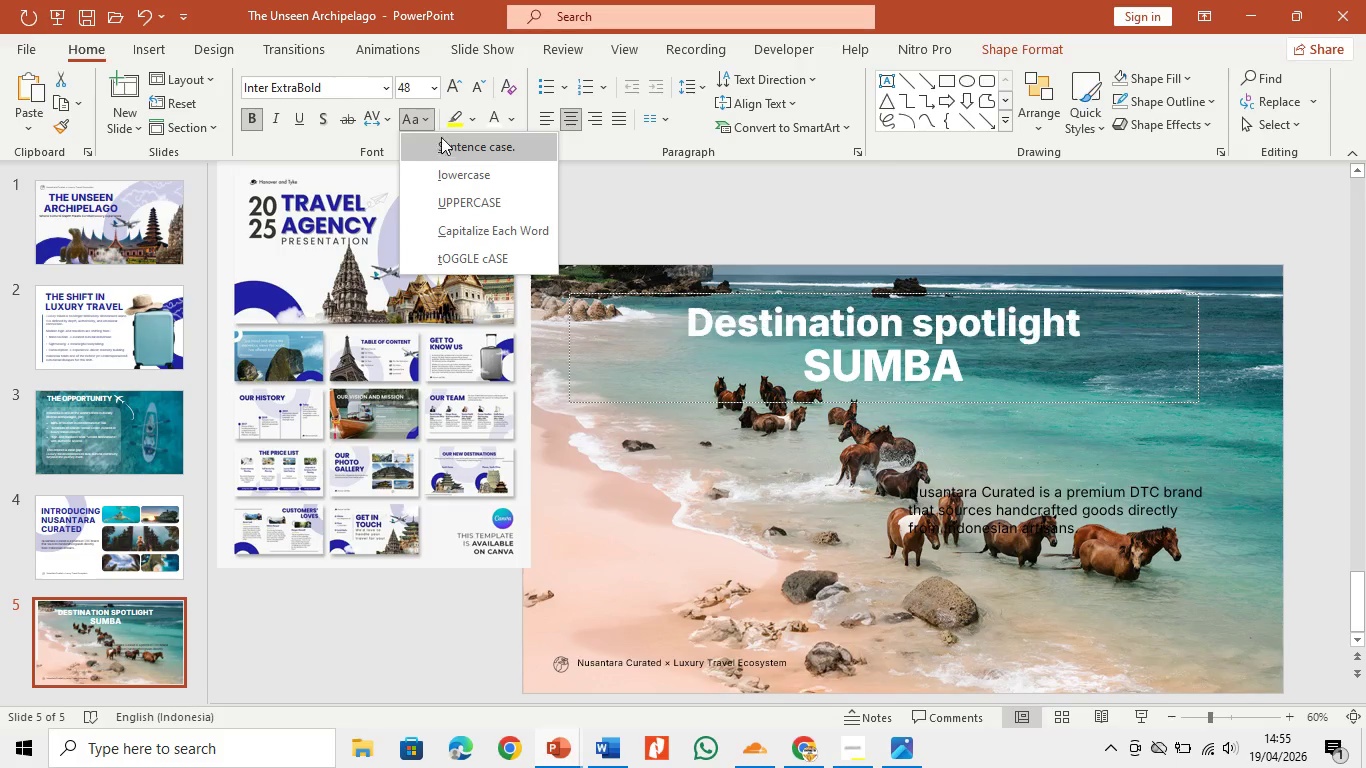 
left_click([595, 115])
 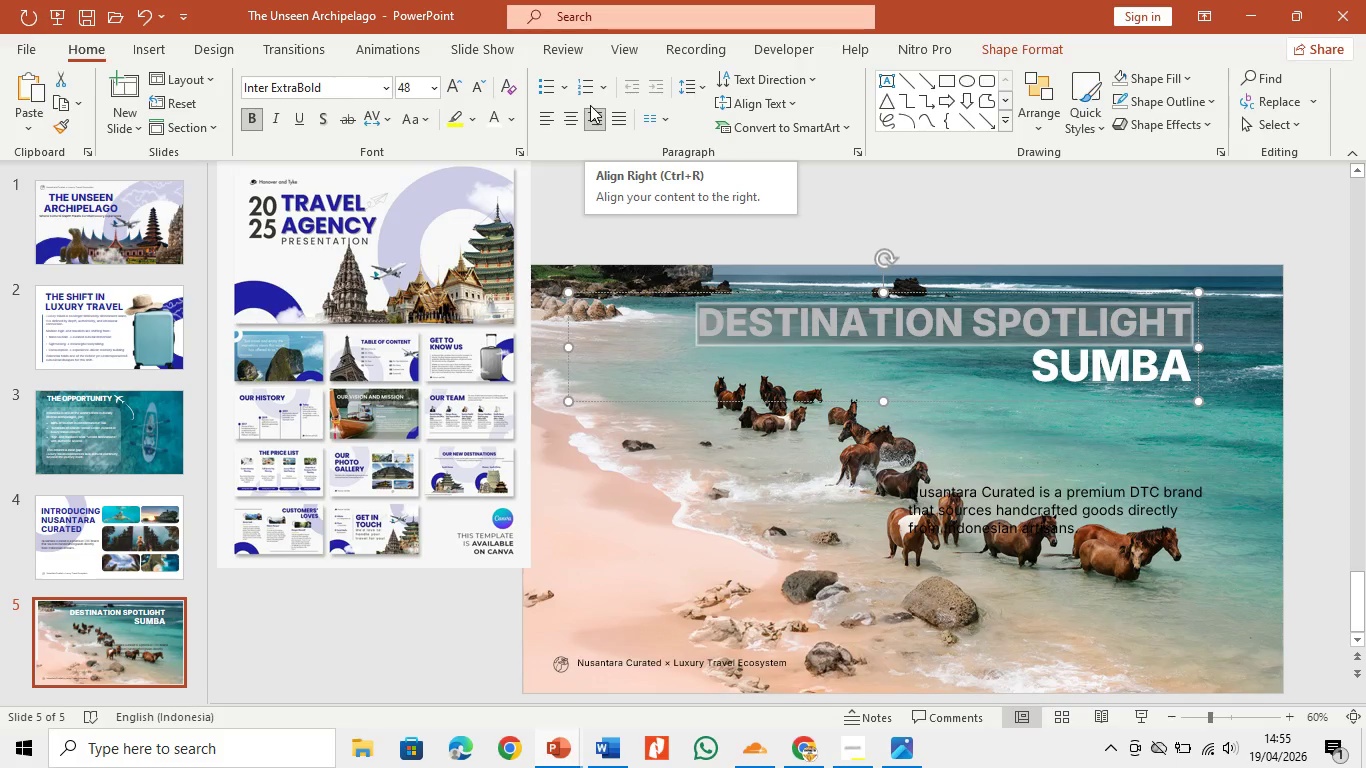 
mouse_move([586, 133])
 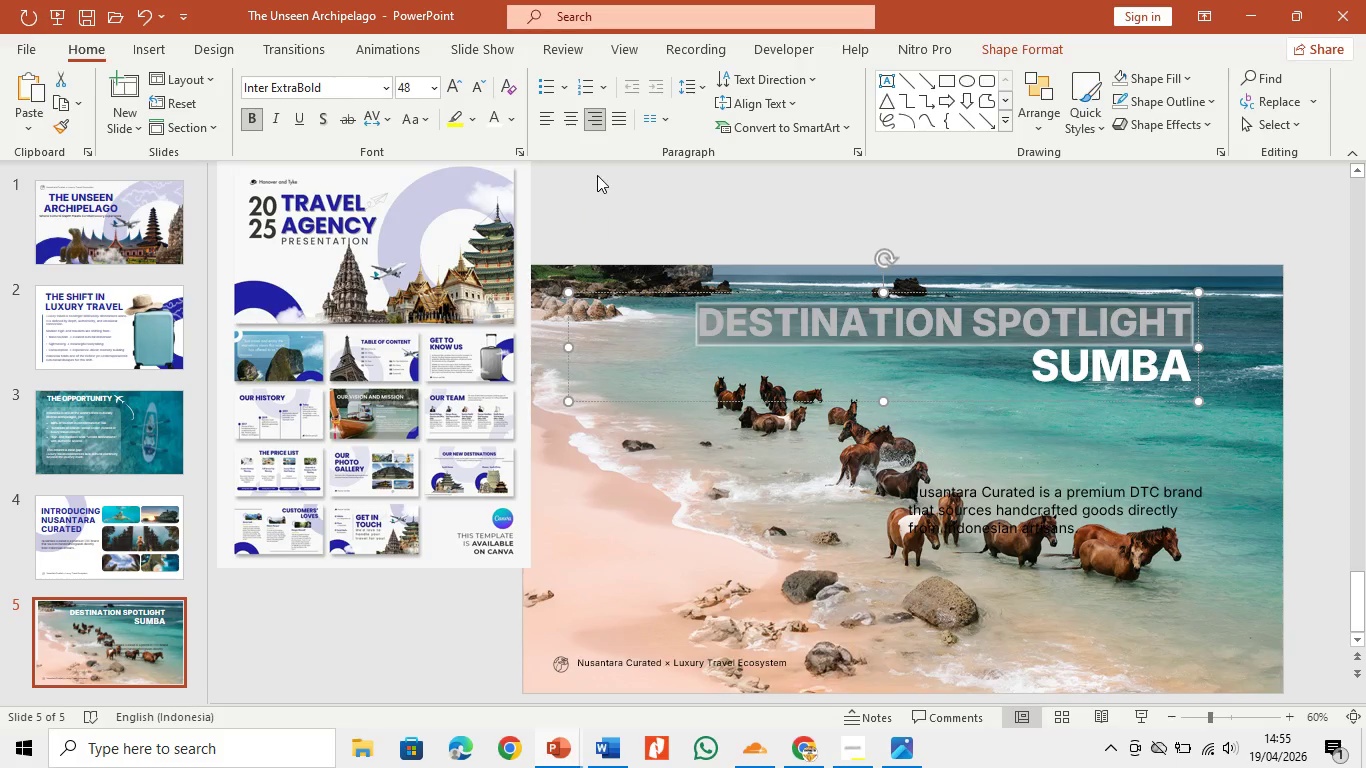 
wait(5.03)
 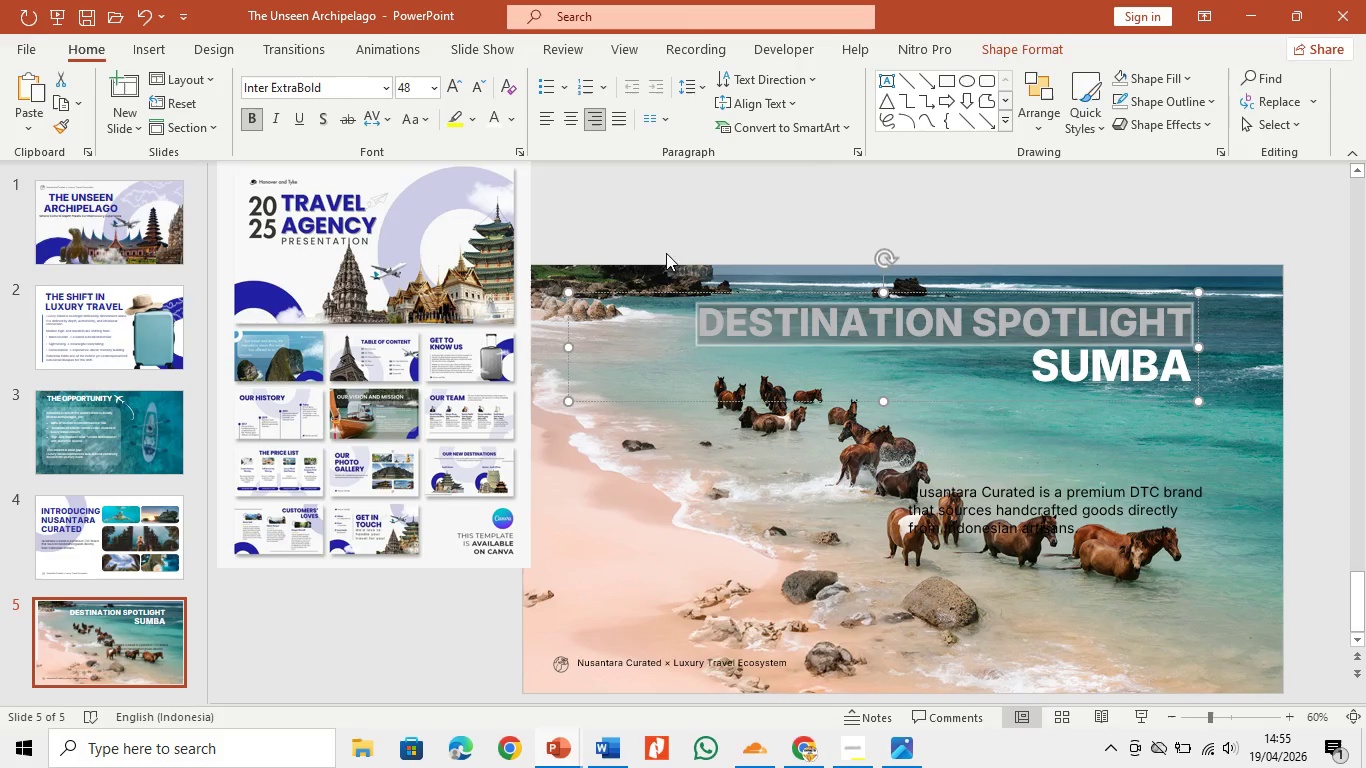 
left_click([581, 119])
 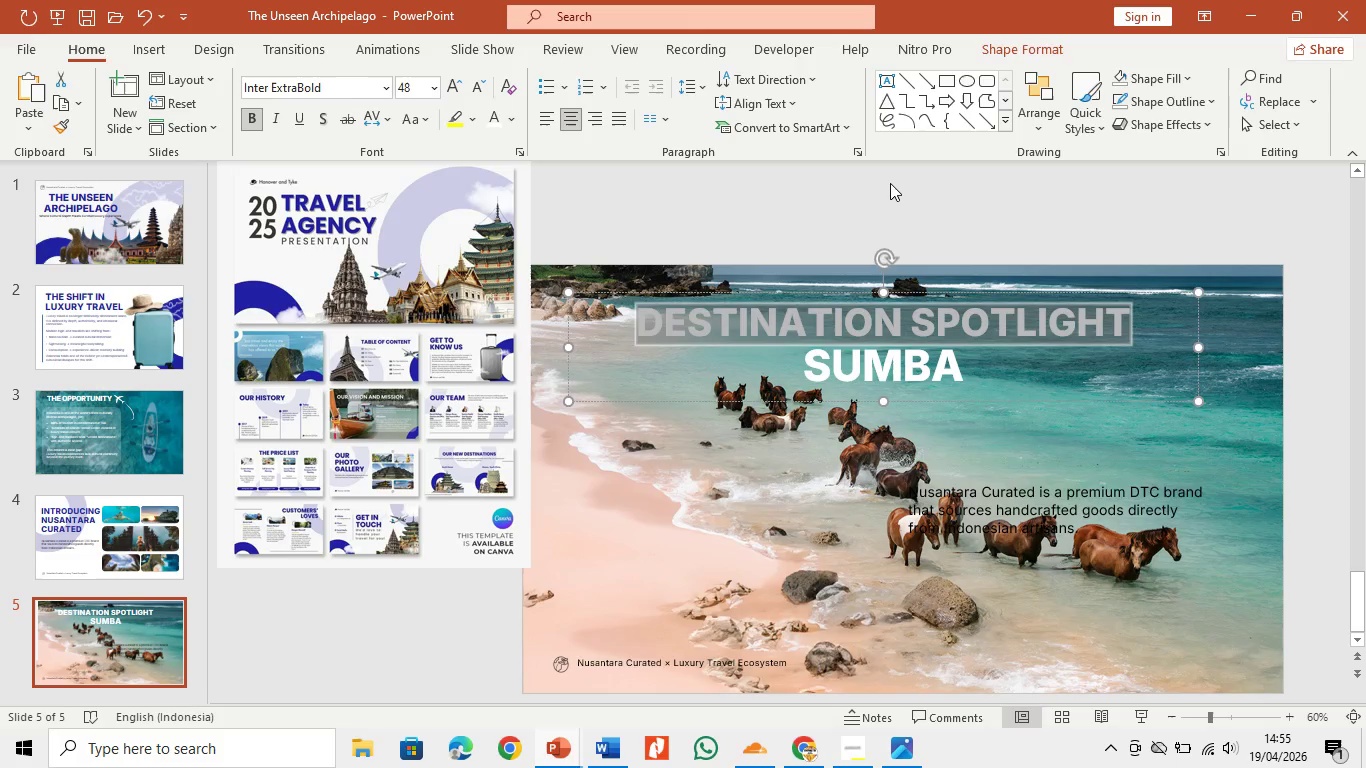 
left_click([891, 194])
 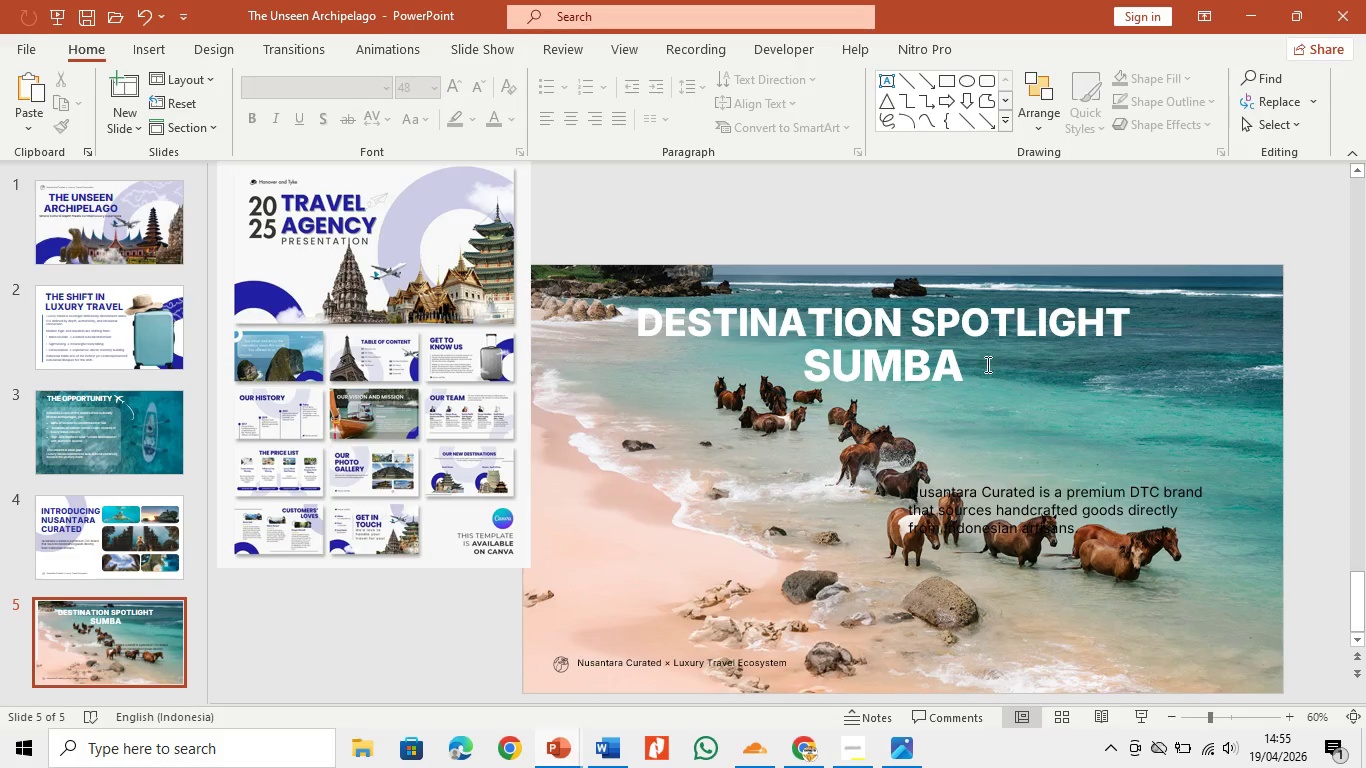 
left_click([964, 369])
 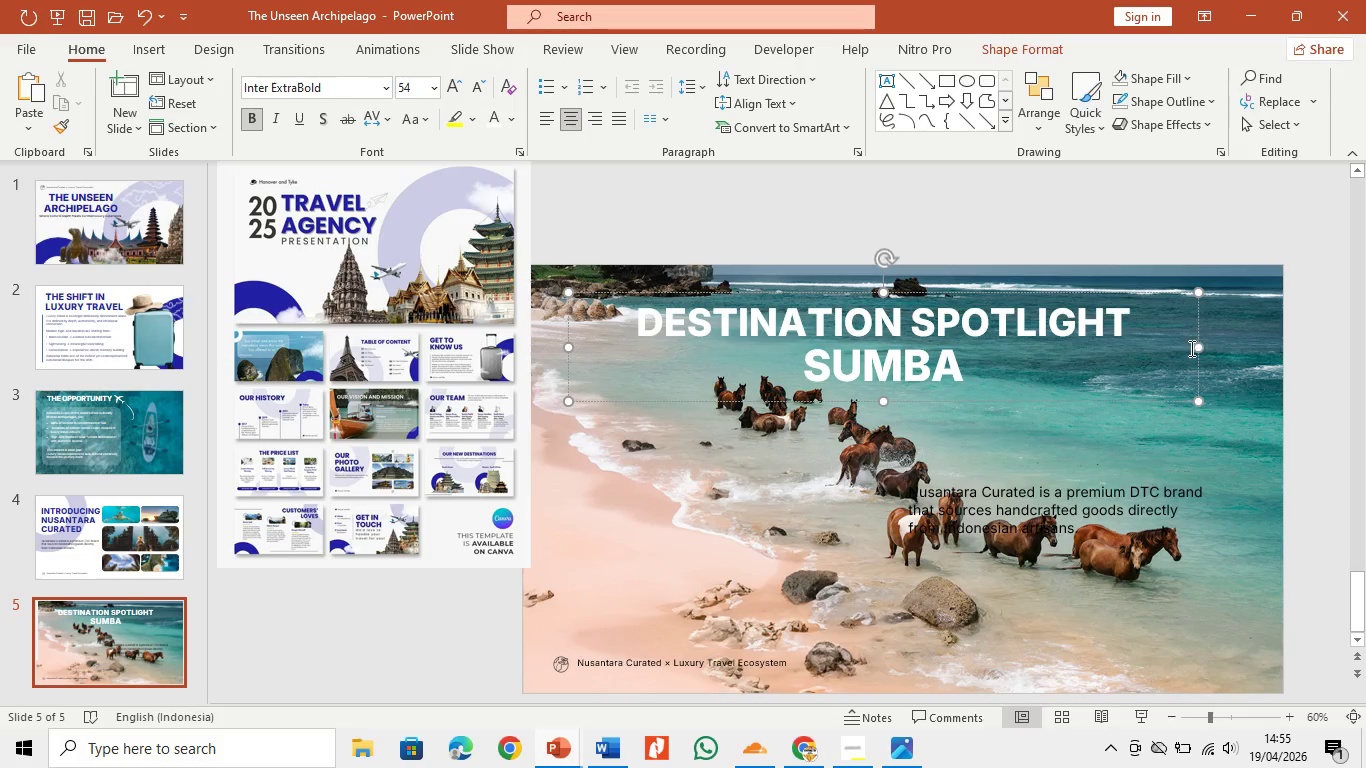 
left_click([543, 121])
 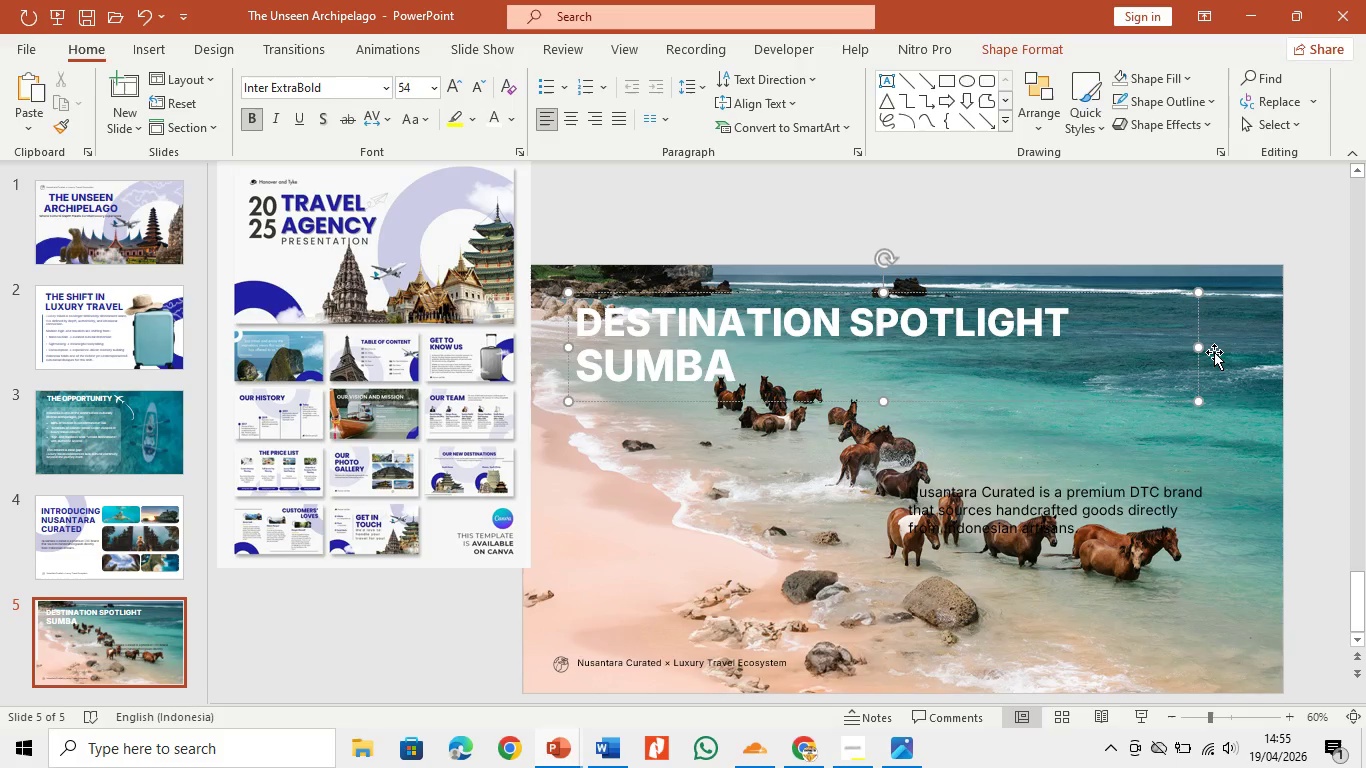 
left_click_drag(start_coordinate=[1198, 347], to_coordinate=[1080, 345])
 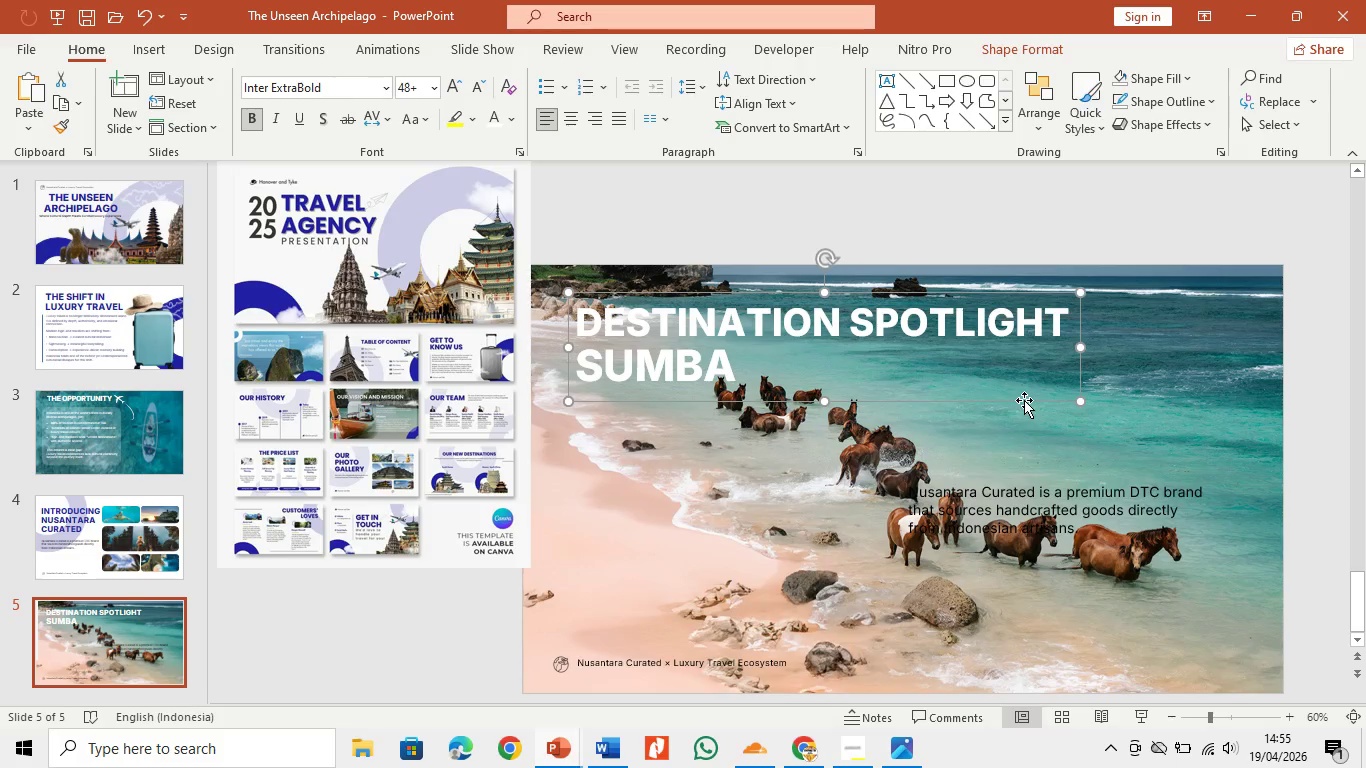 
left_click_drag(start_coordinate=[1024, 403], to_coordinate=[991, 397])
 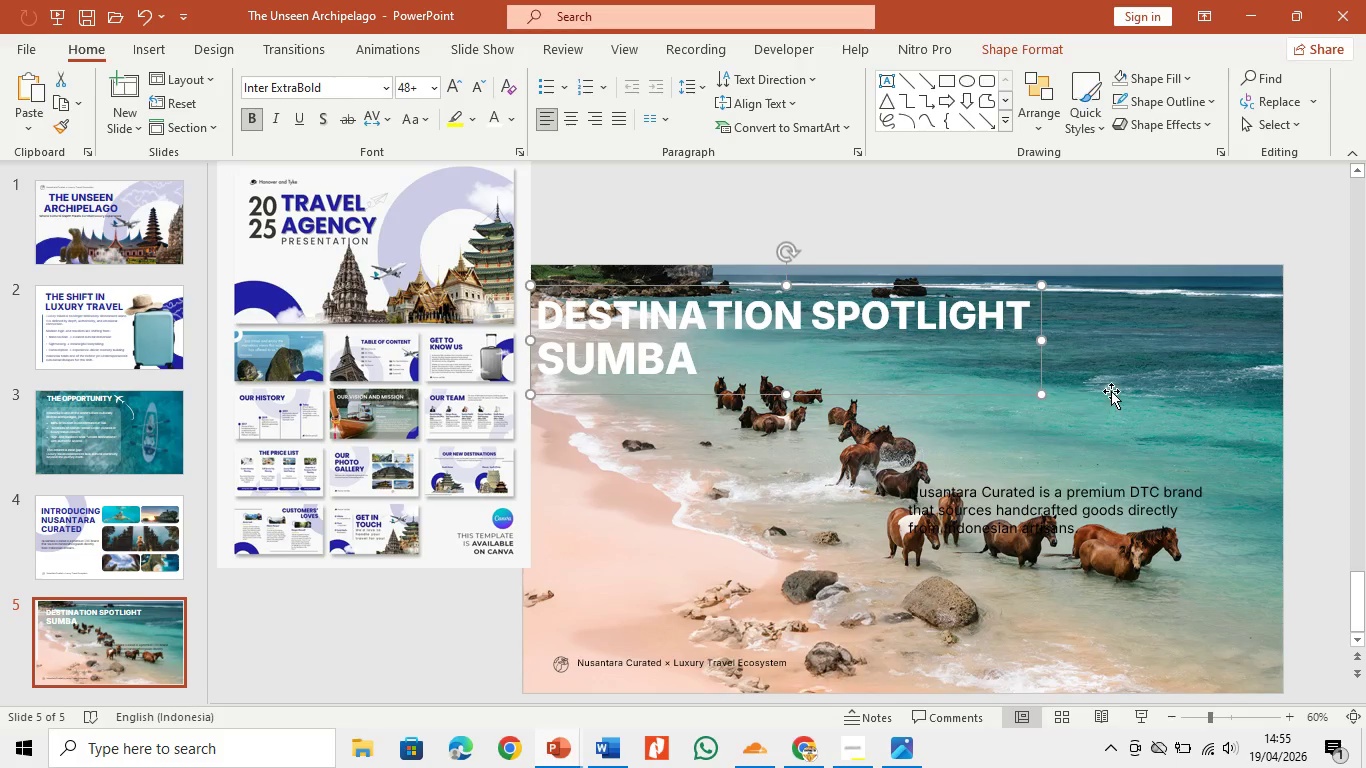 
left_click([1111, 391])
 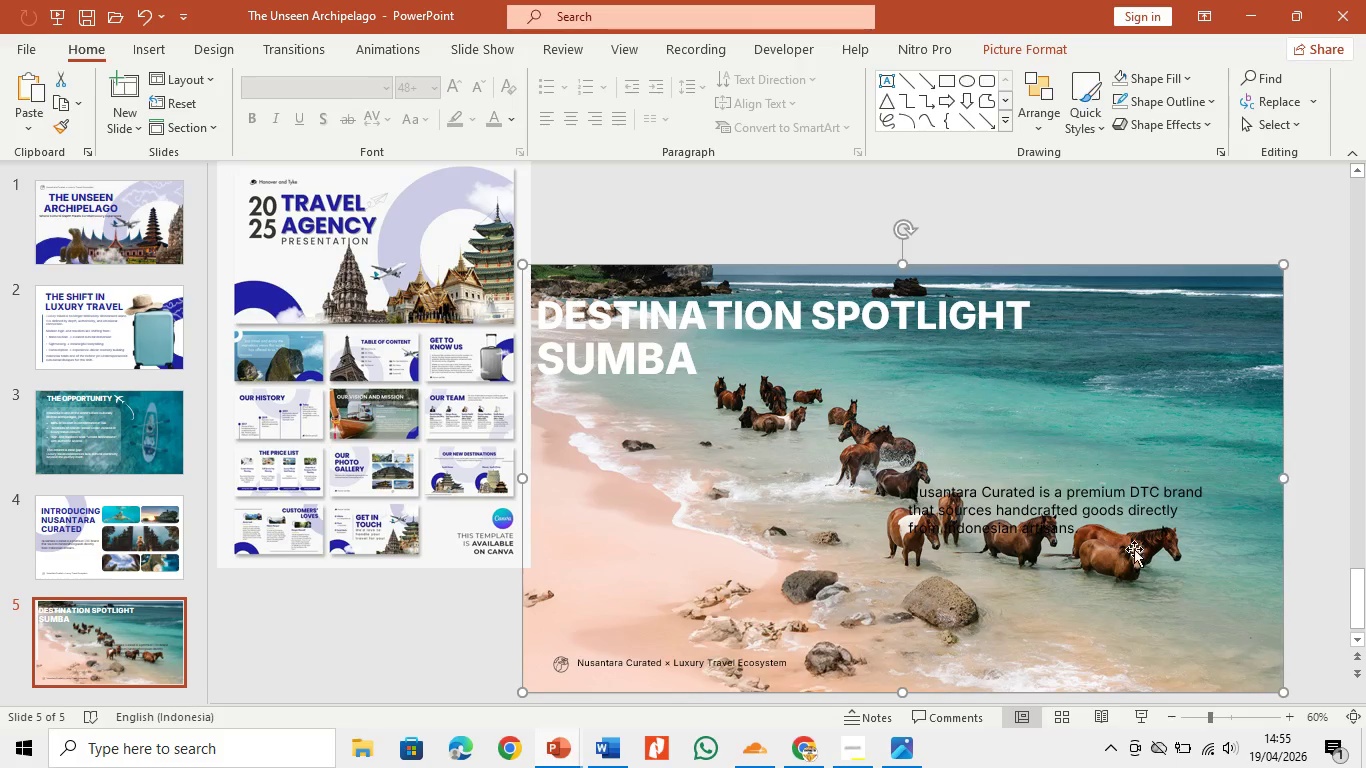 
left_click([1123, 514])
 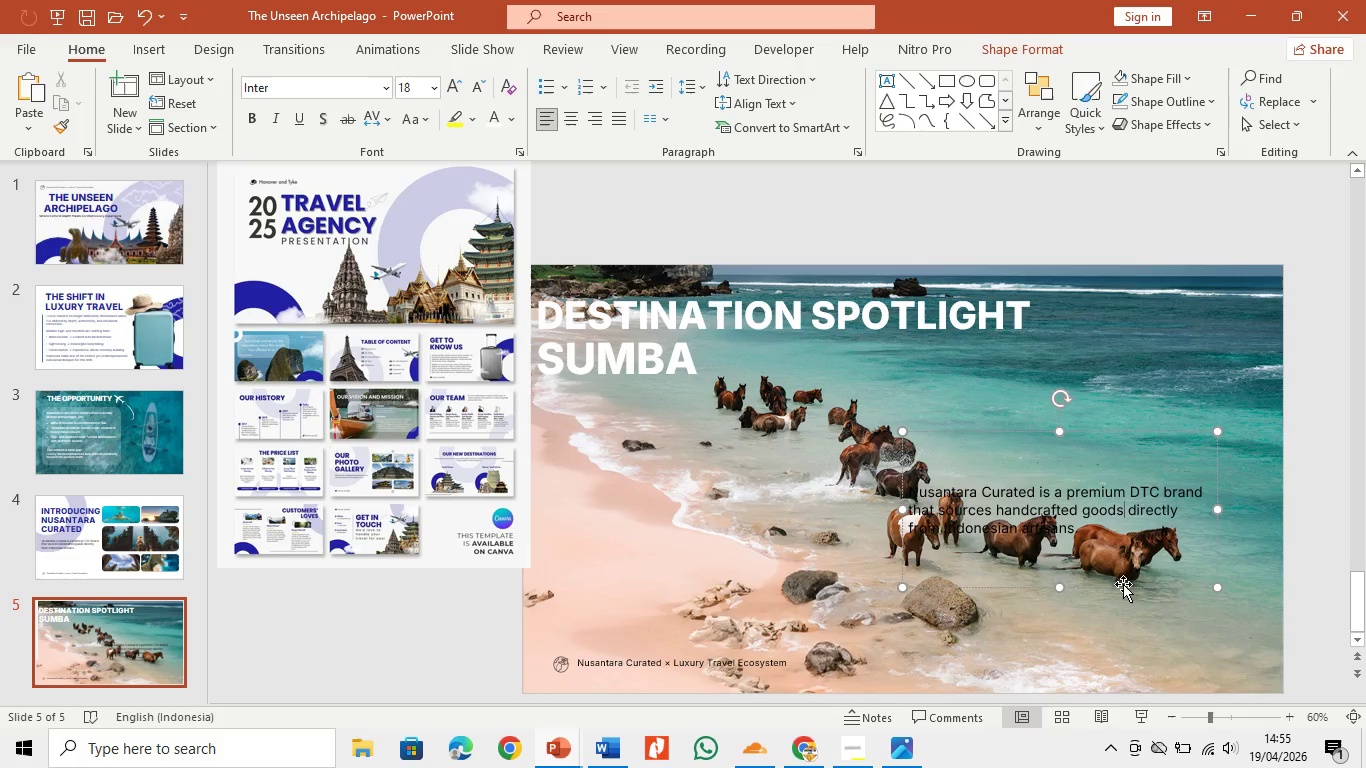 
left_click_drag(start_coordinate=[1124, 584], to_coordinate=[1160, 472])
 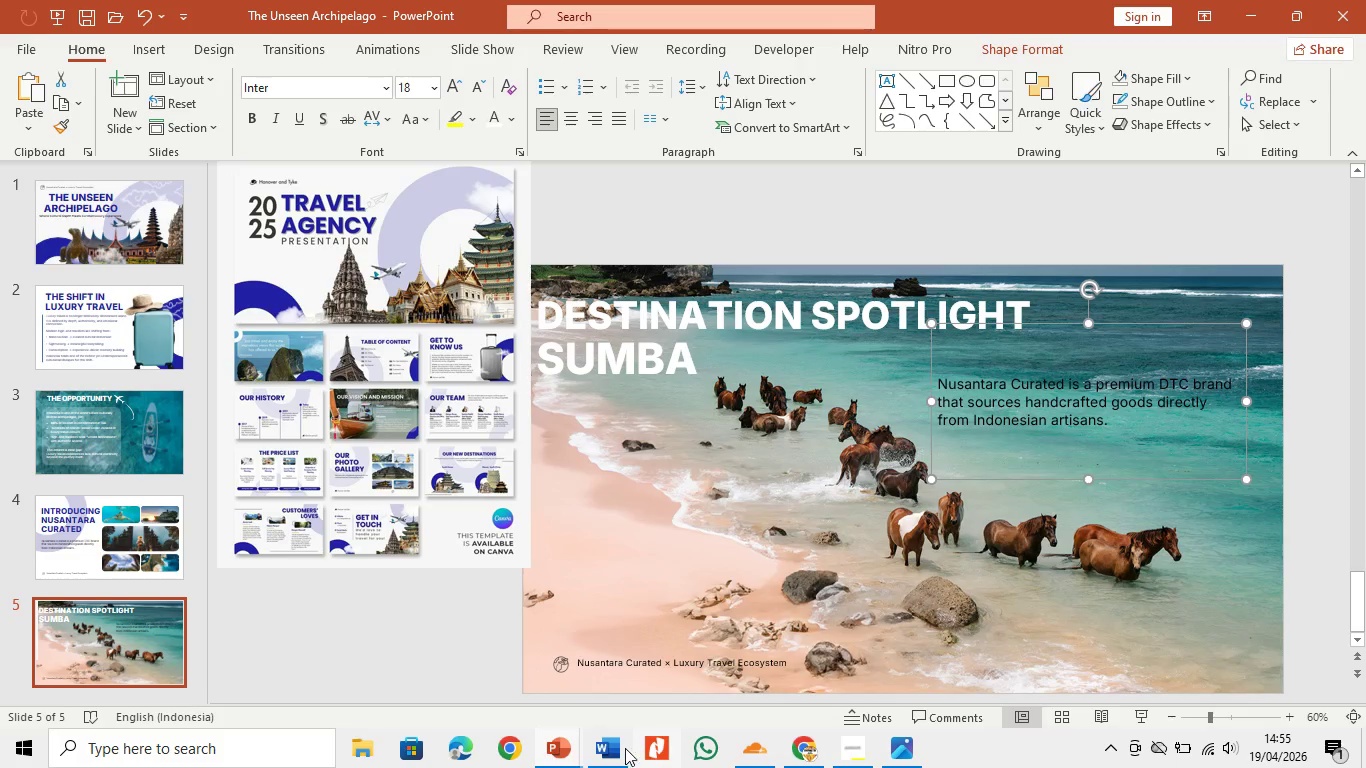 
left_click([612, 748])
 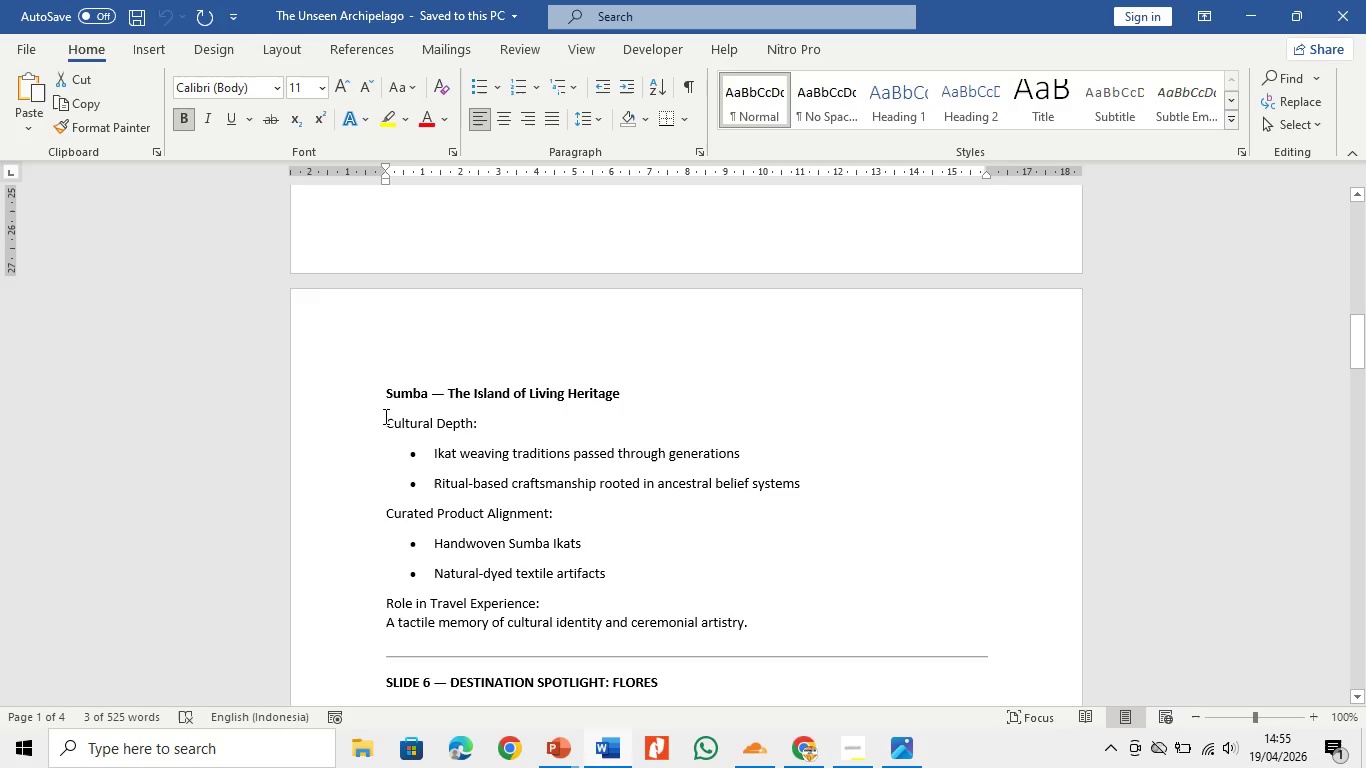 
left_click_drag(start_coordinate=[385, 393], to_coordinate=[621, 397])
 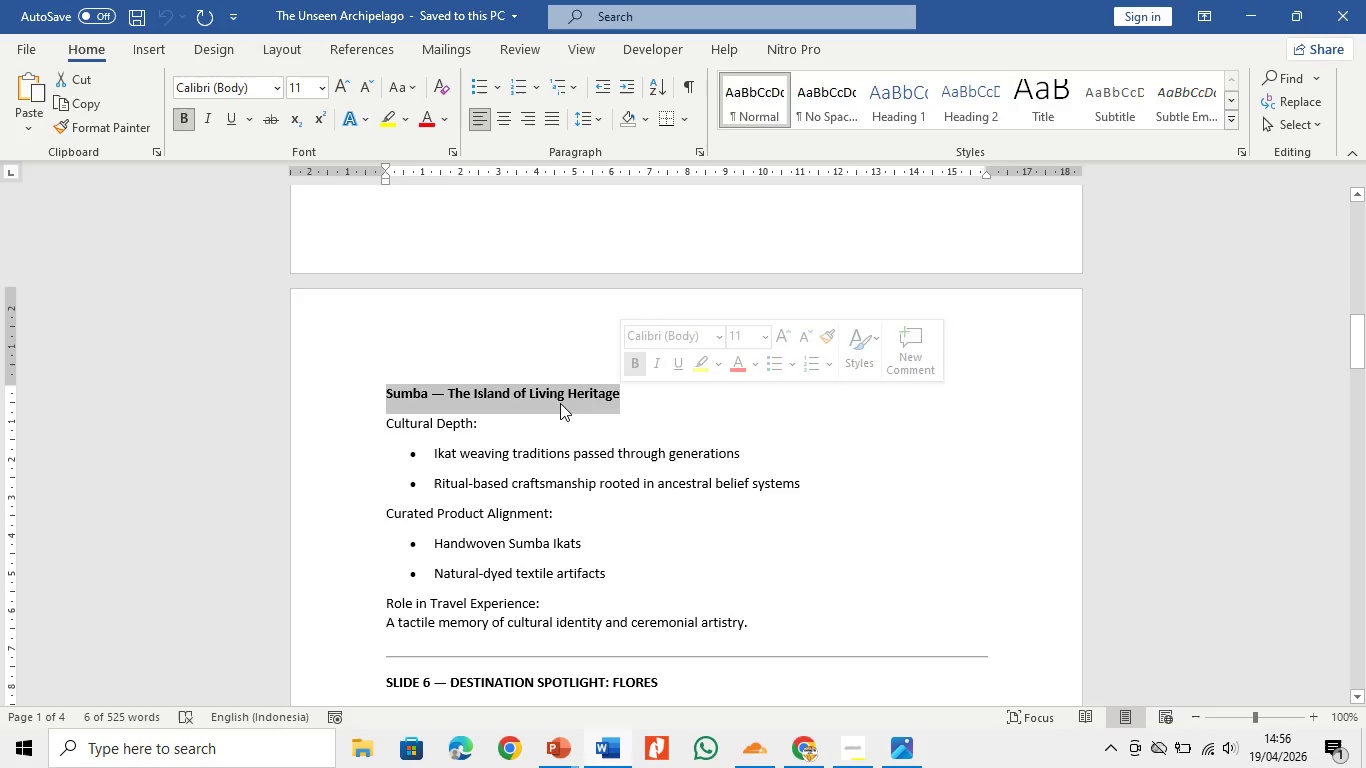 
right_click([560, 403])
 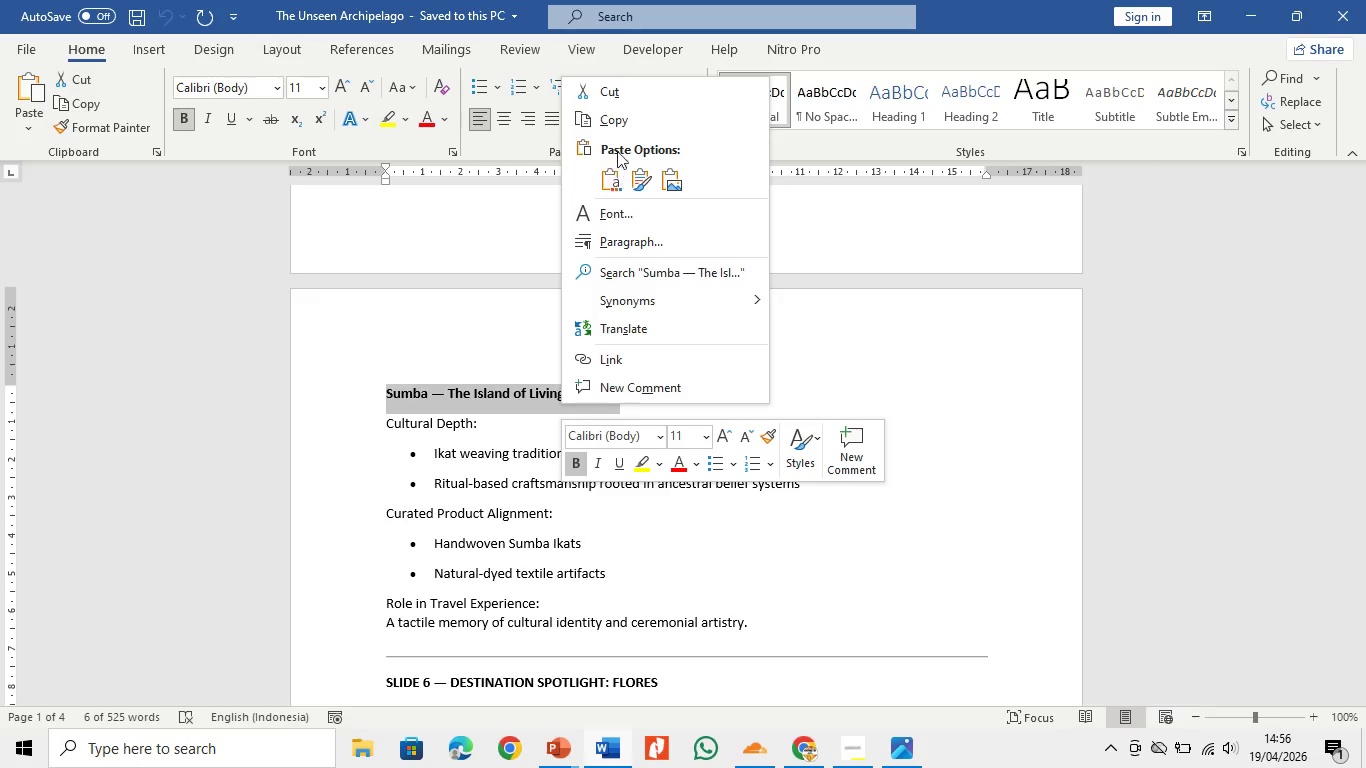 
left_click([621, 126])
 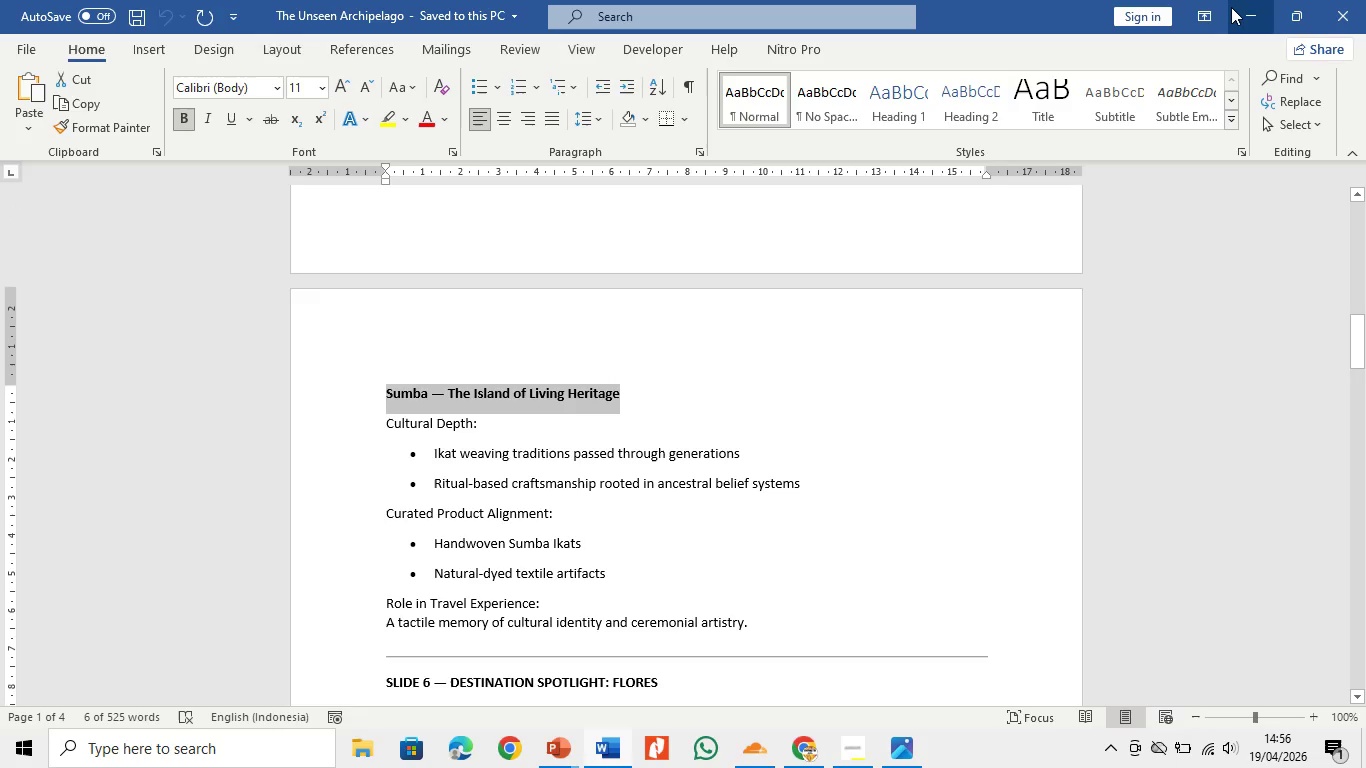 
left_click([1230, 7])
 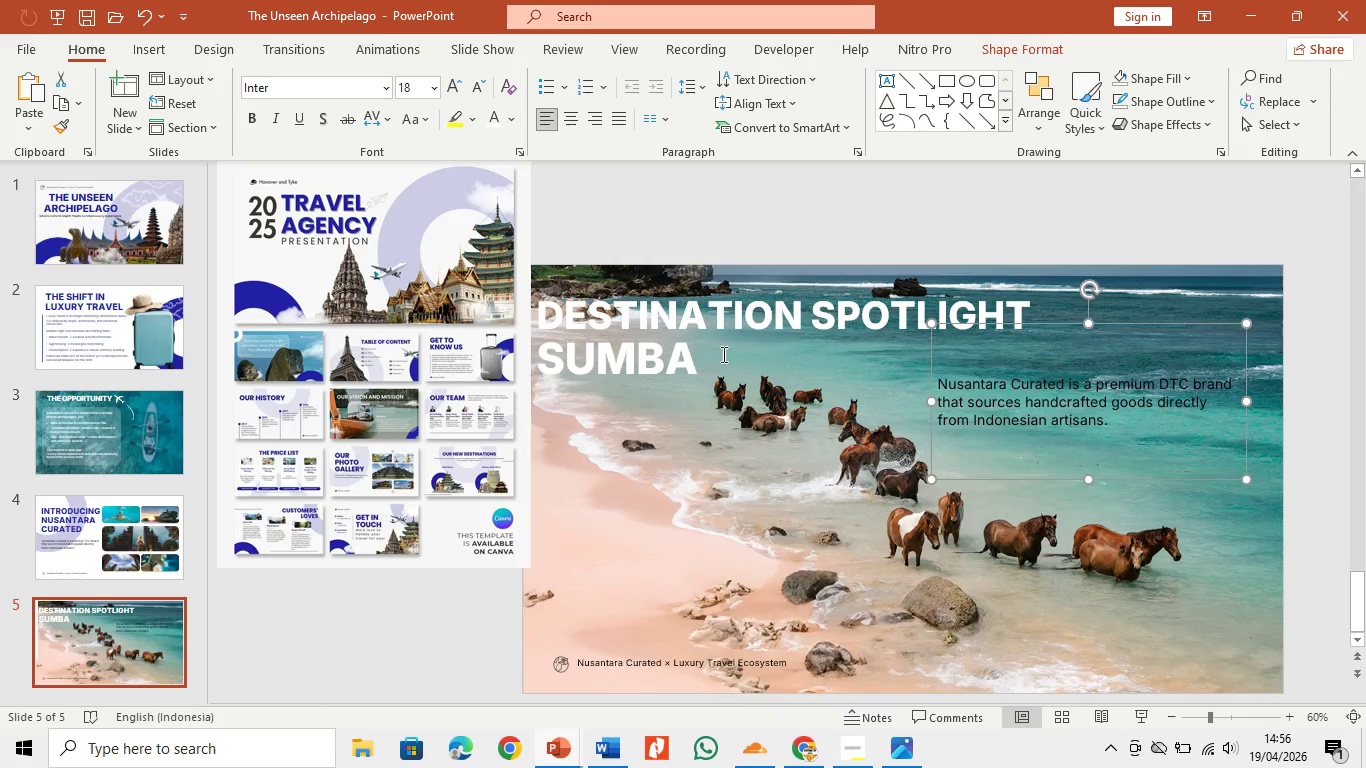 
left_click([722, 354])
 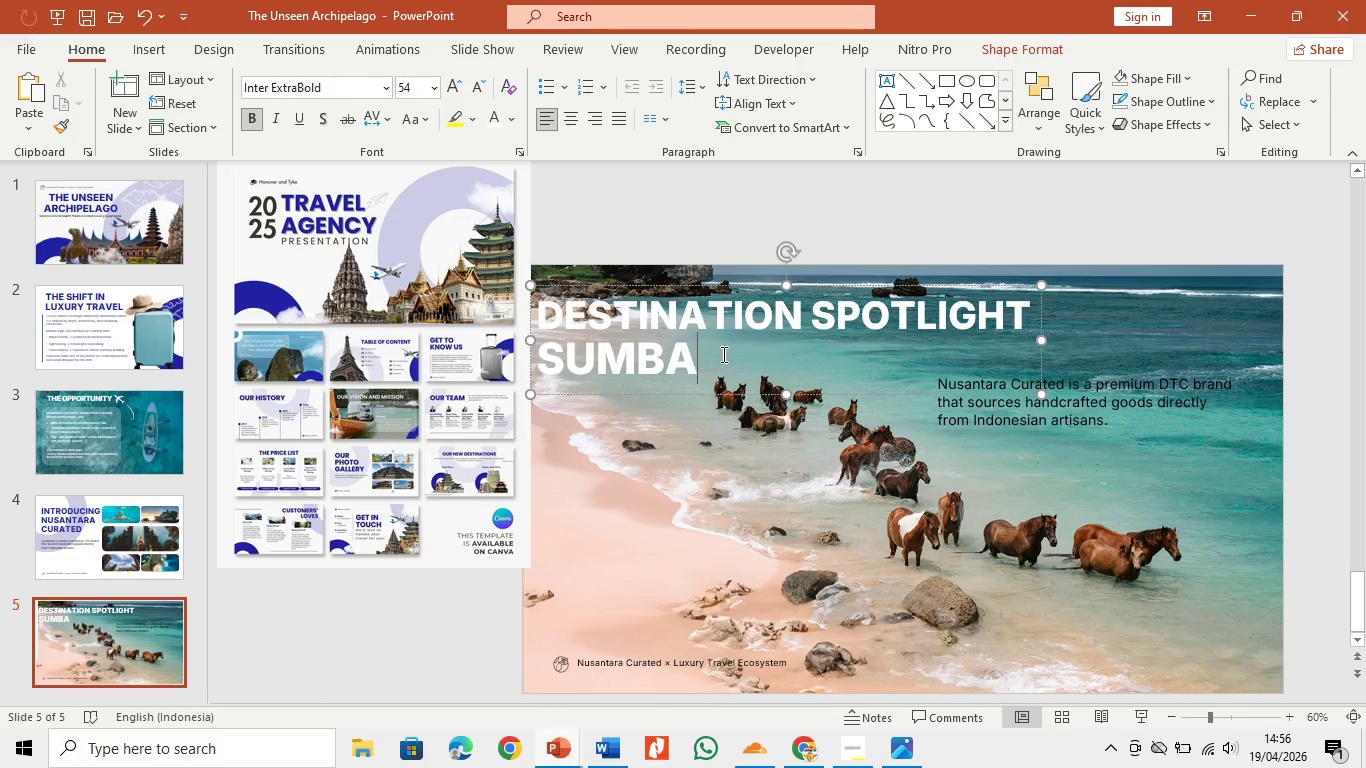 
key(Shift+Enter)
 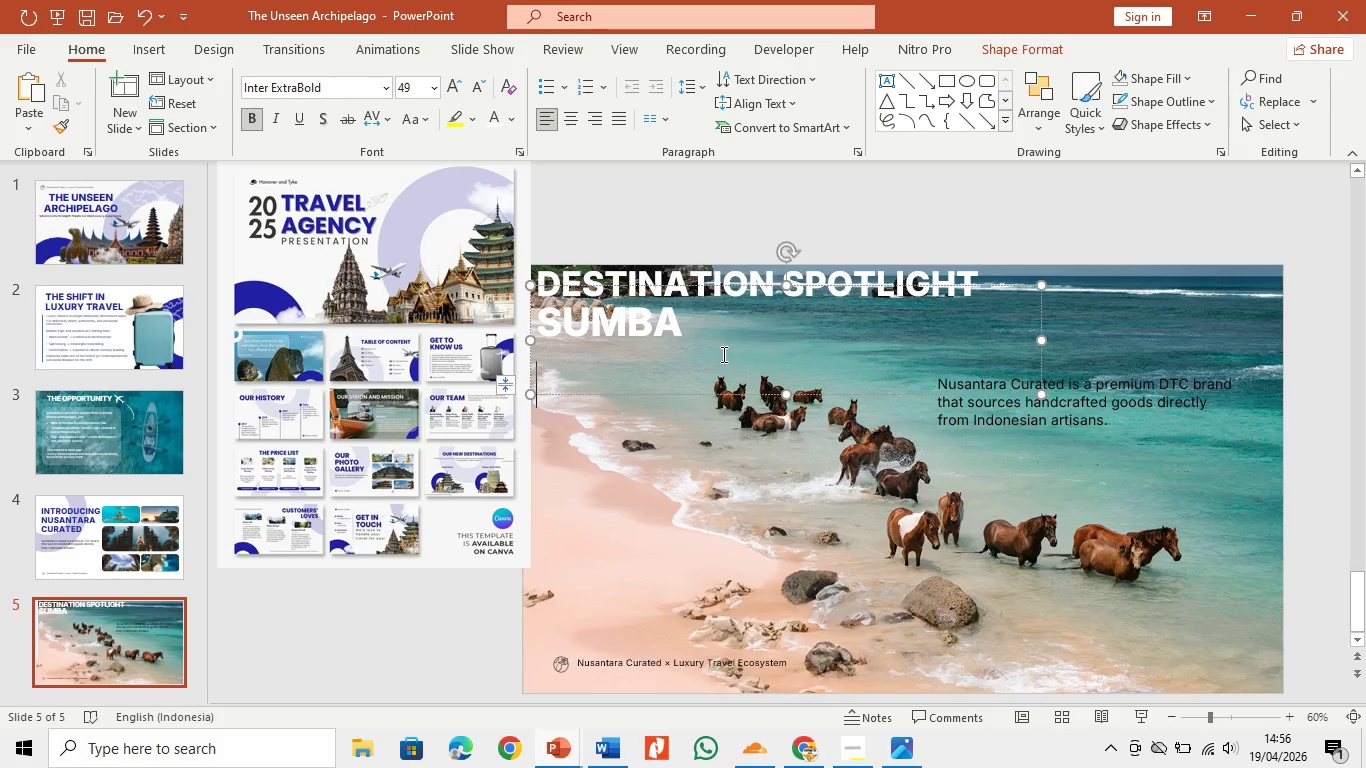 
key(Control+C)
 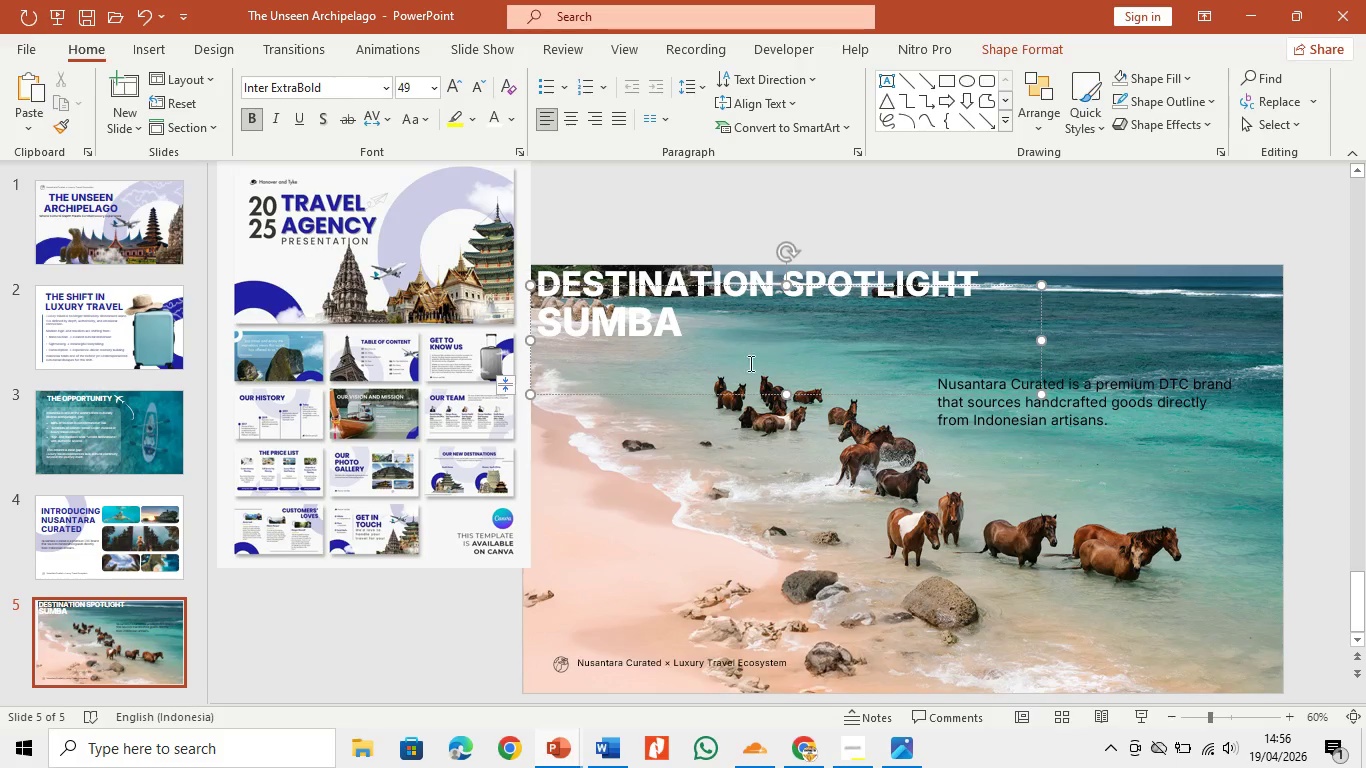 
key(Control+V)
 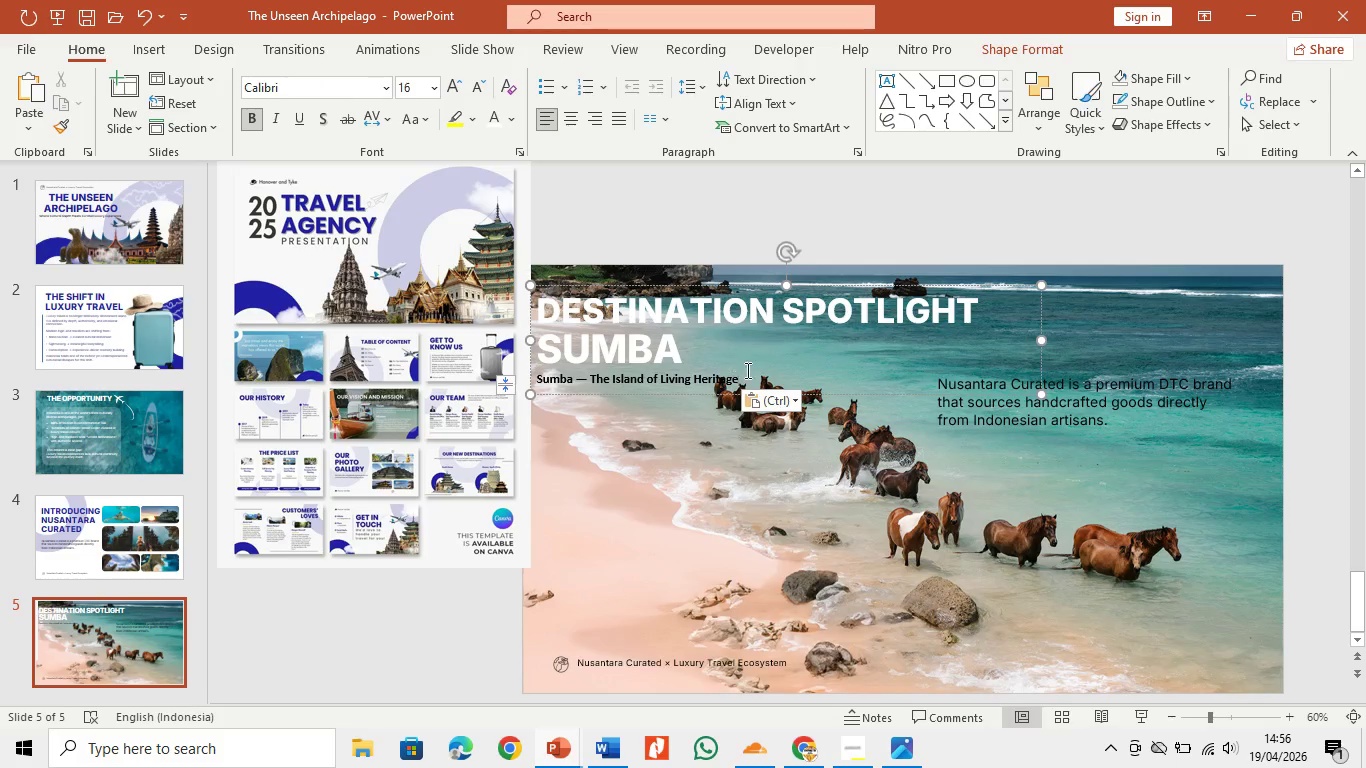 
left_click_drag(start_coordinate=[749, 378], to_coordinate=[512, 388])
 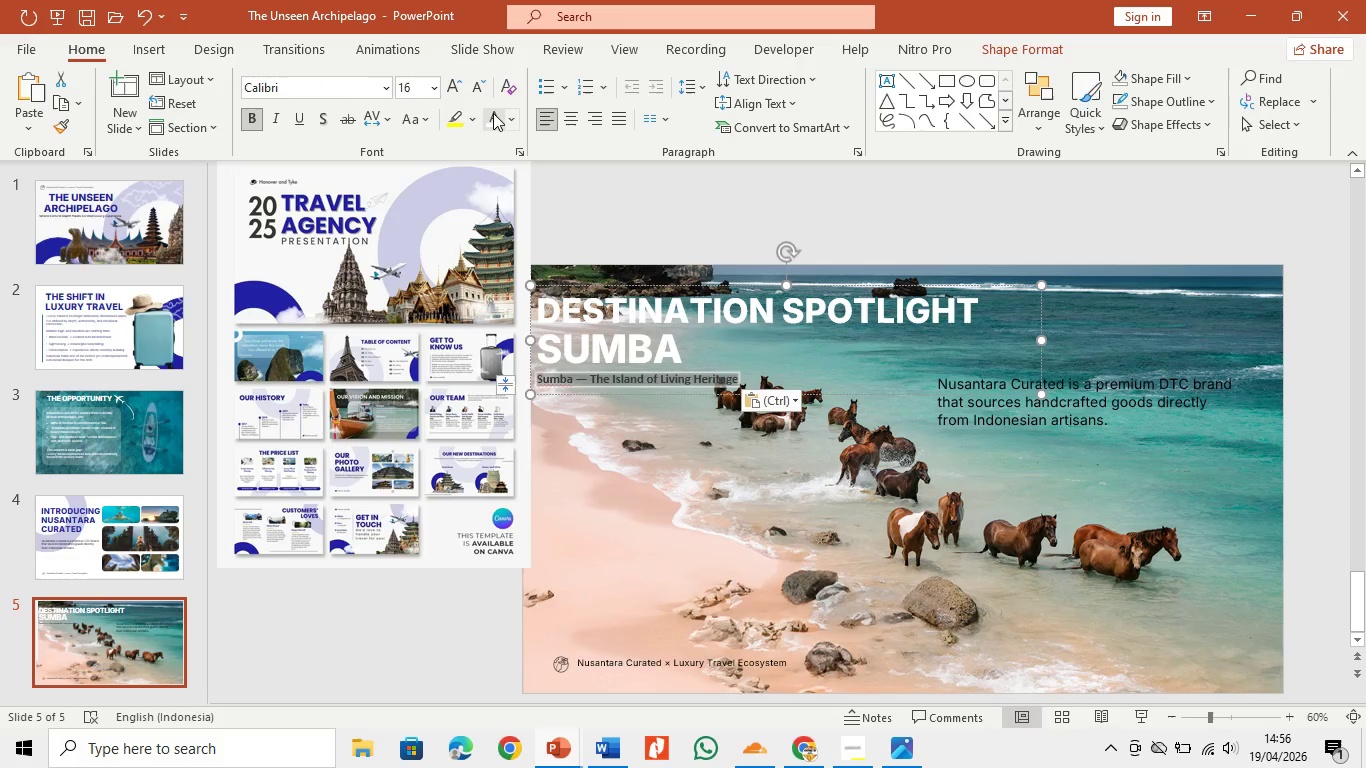 
left_click([493, 113])
 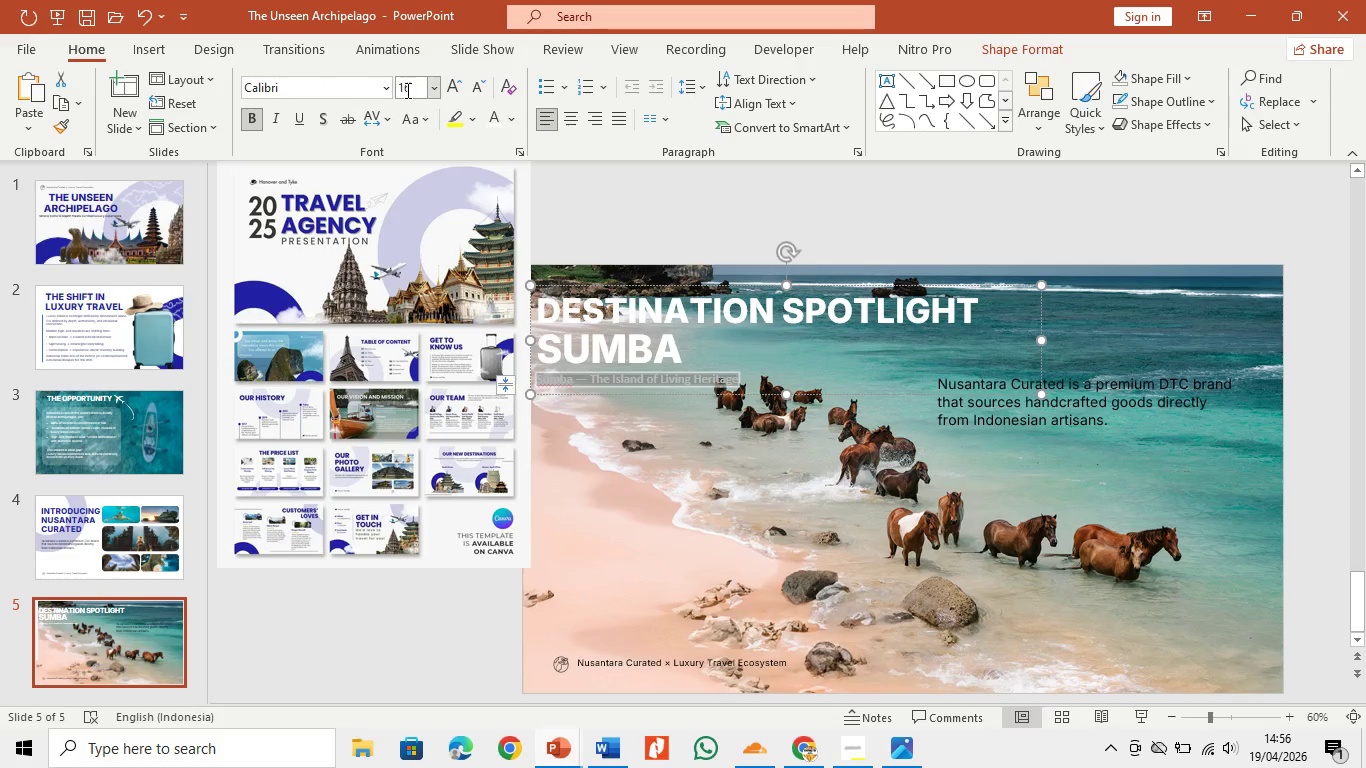 
left_click([381, 92])
 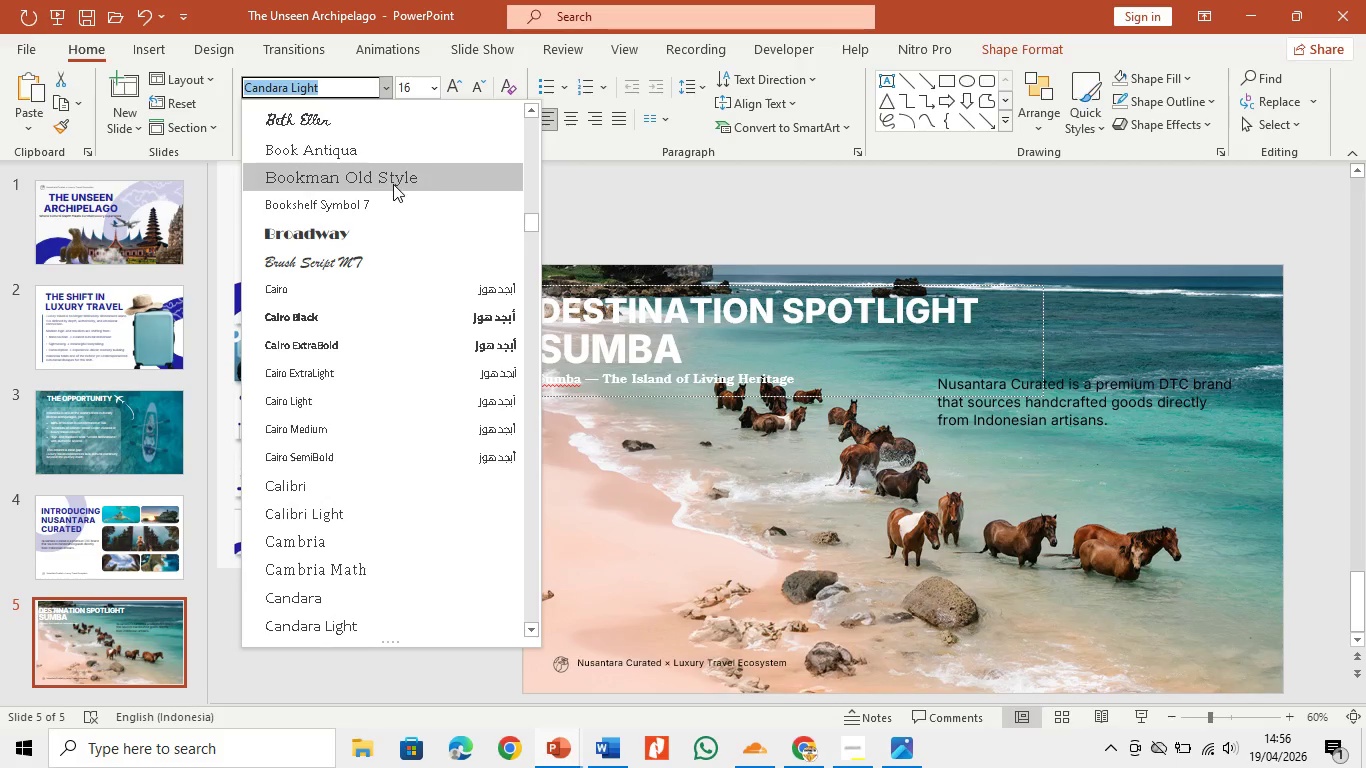 
scroll: coordinate [453, 231], scroll_direction: up, amount: 7.0
 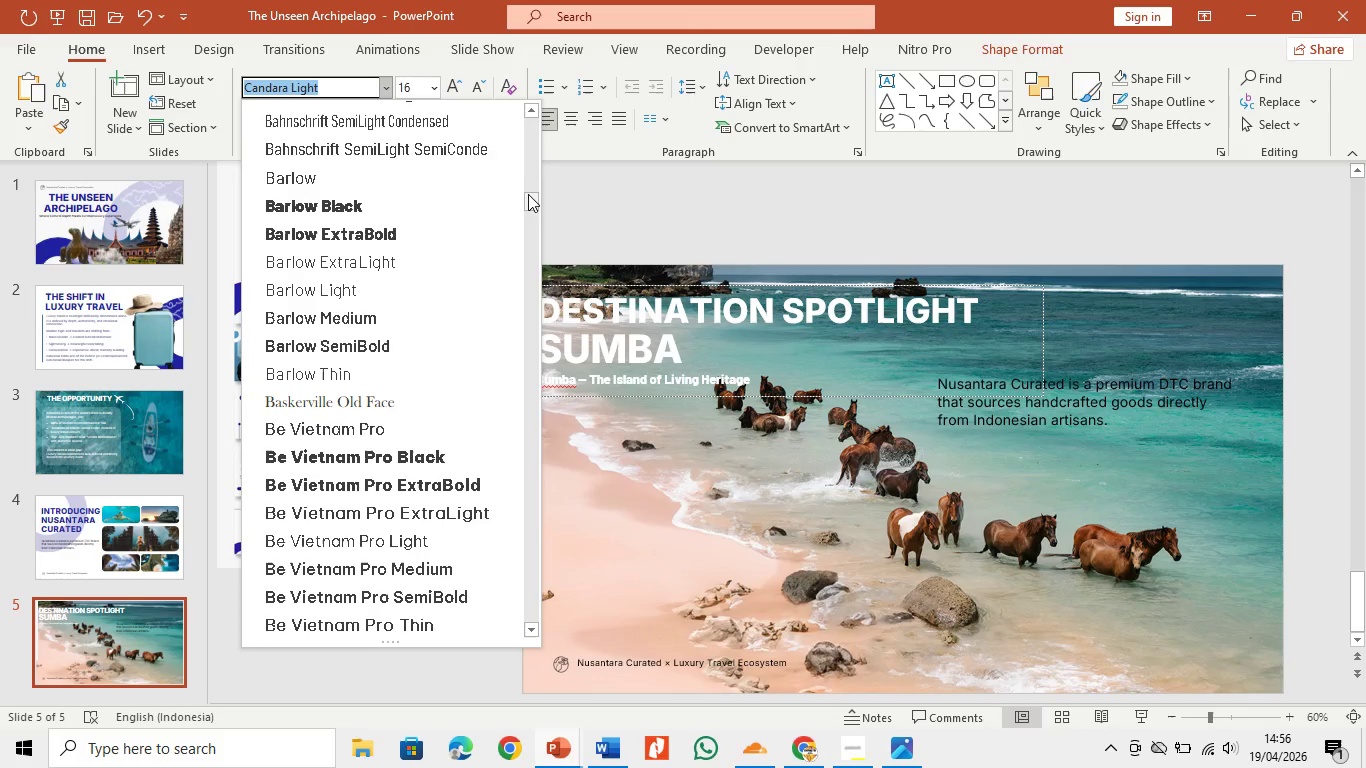 
left_click_drag(start_coordinate=[528, 199], to_coordinate=[533, 104])
 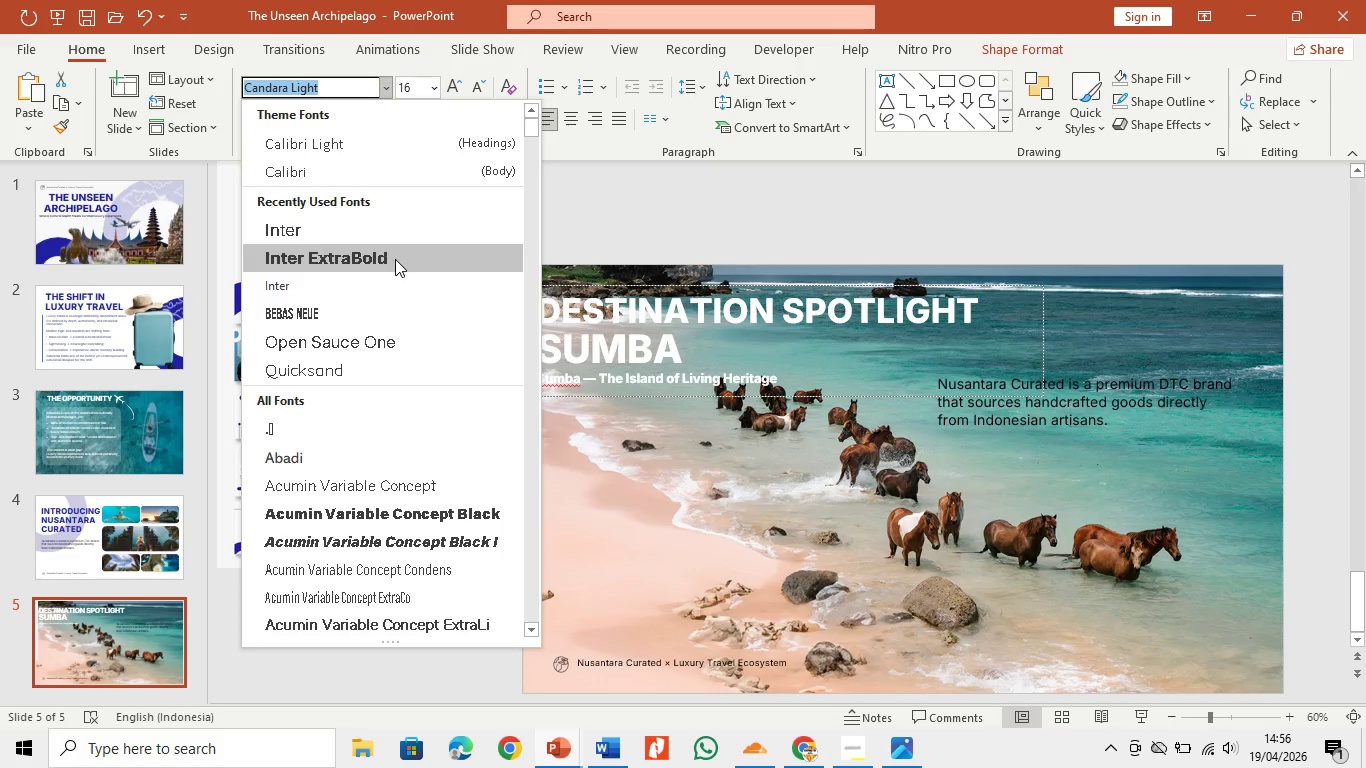 
left_click([395, 259])
 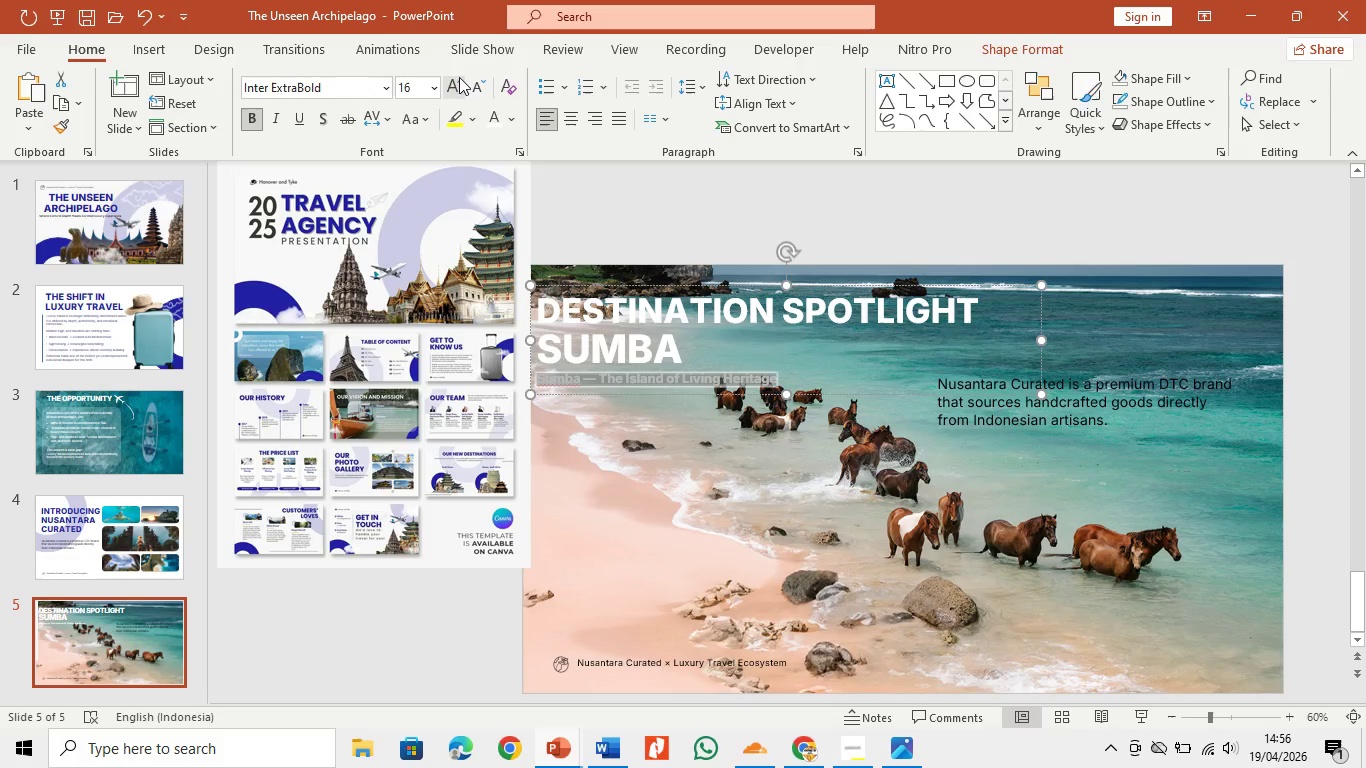 
double_click([457, 78])
 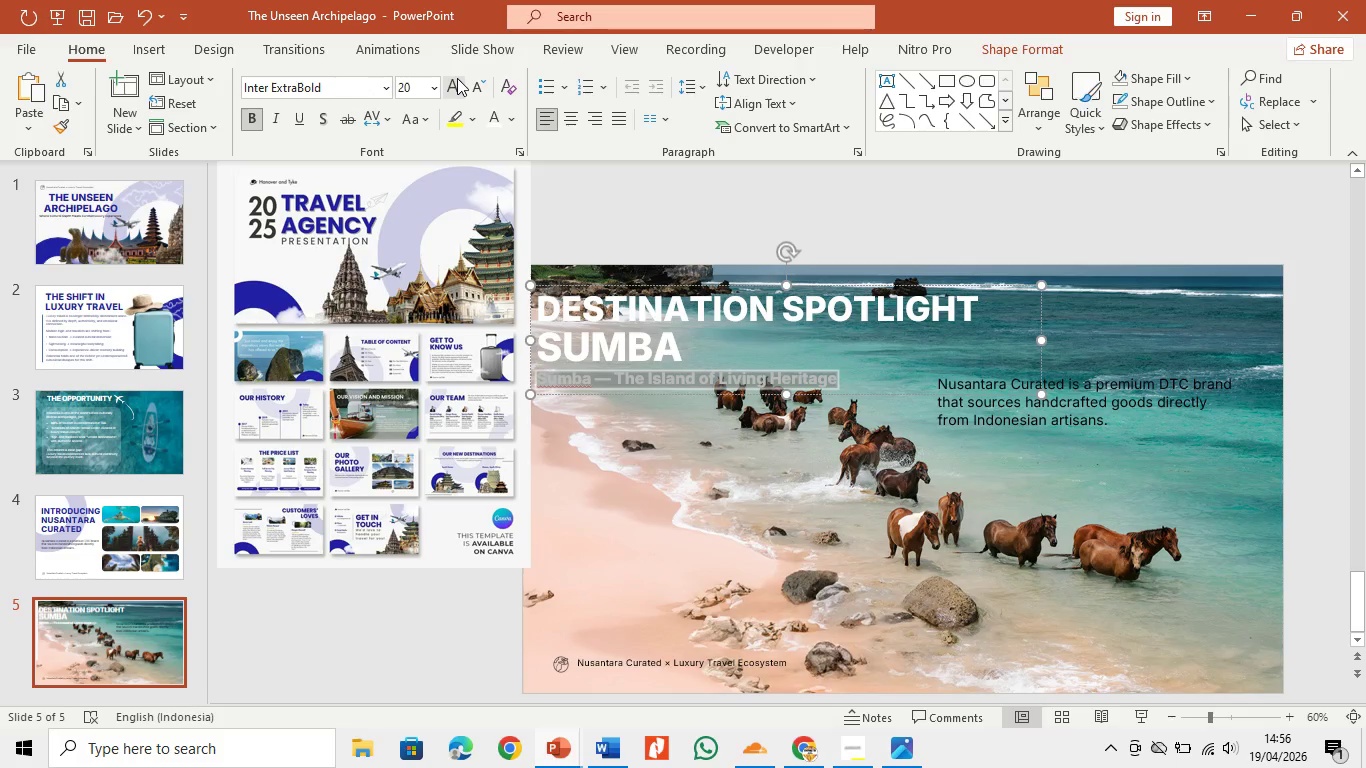 
left_click([457, 78])
 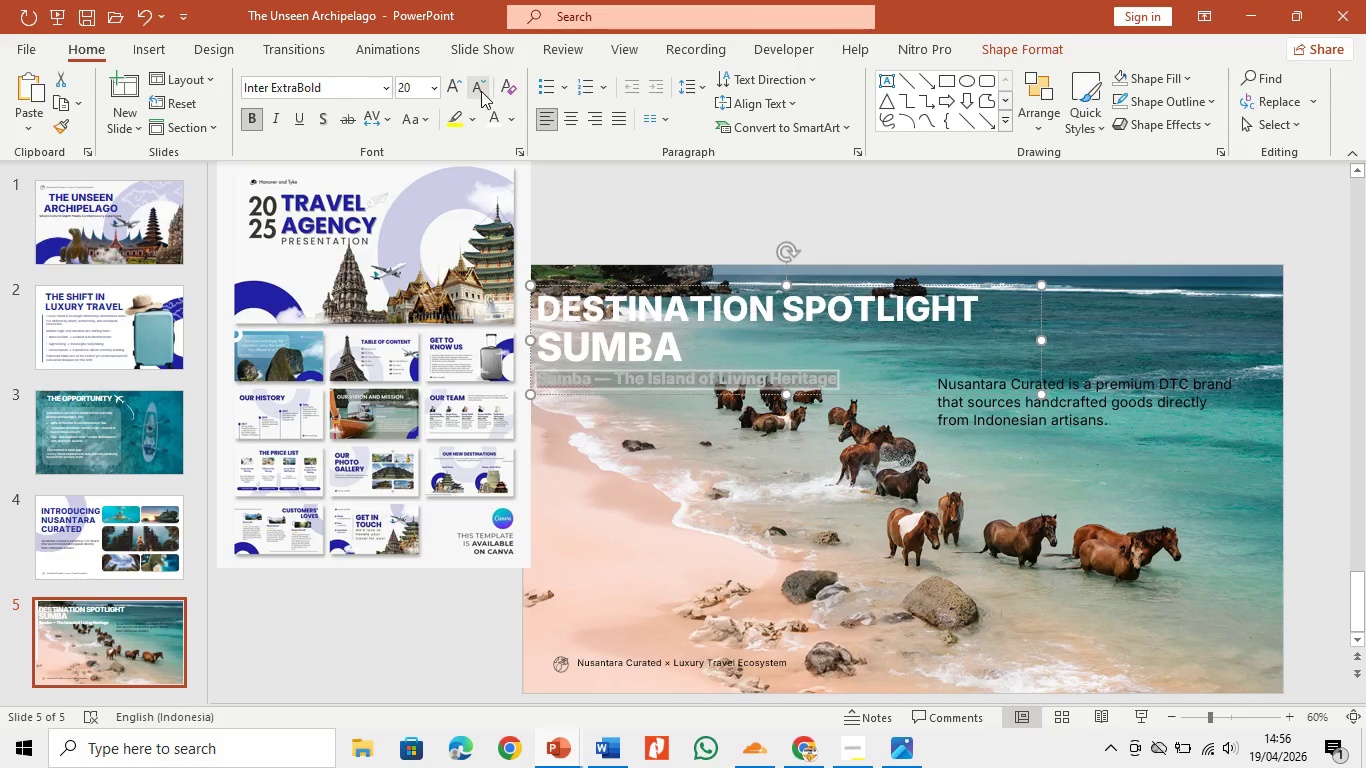 
left_click([615, 534])
 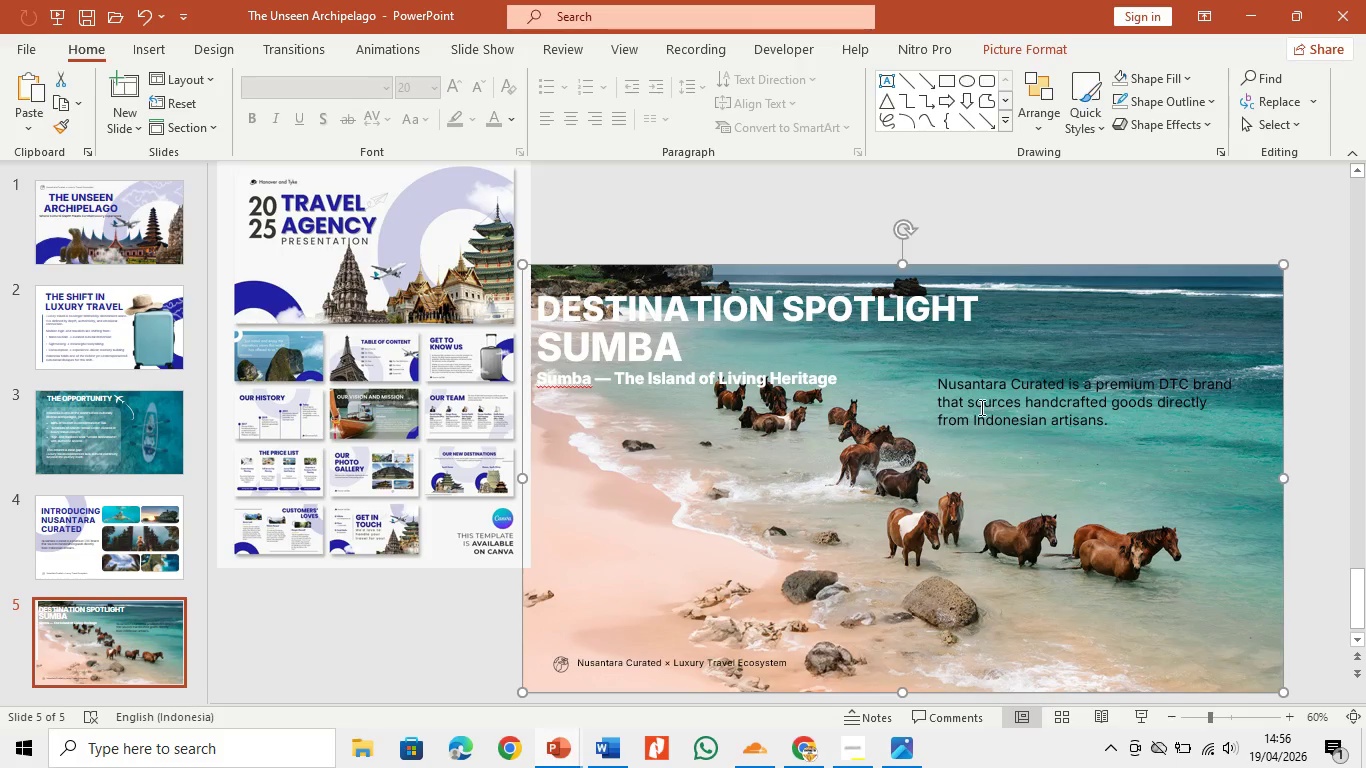 
left_click([980, 407])
 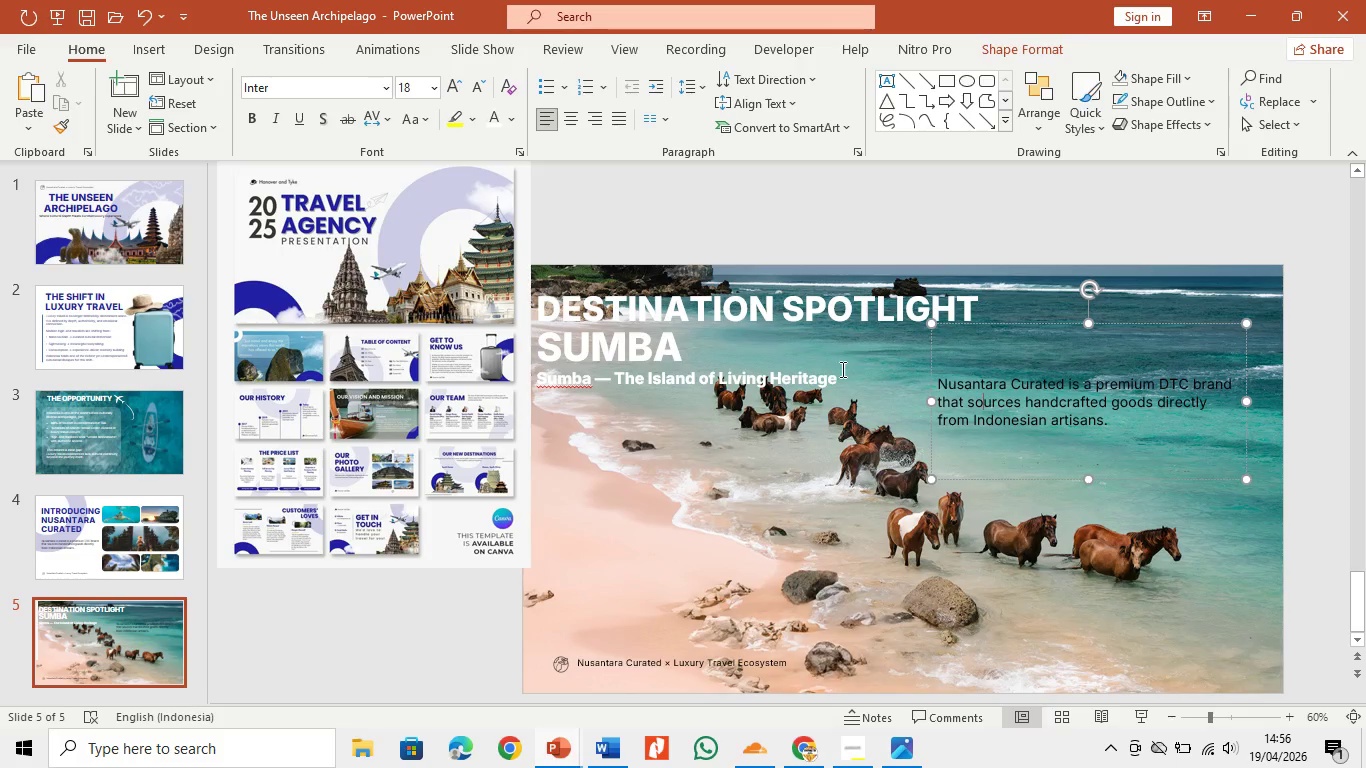 
left_click([828, 375])
 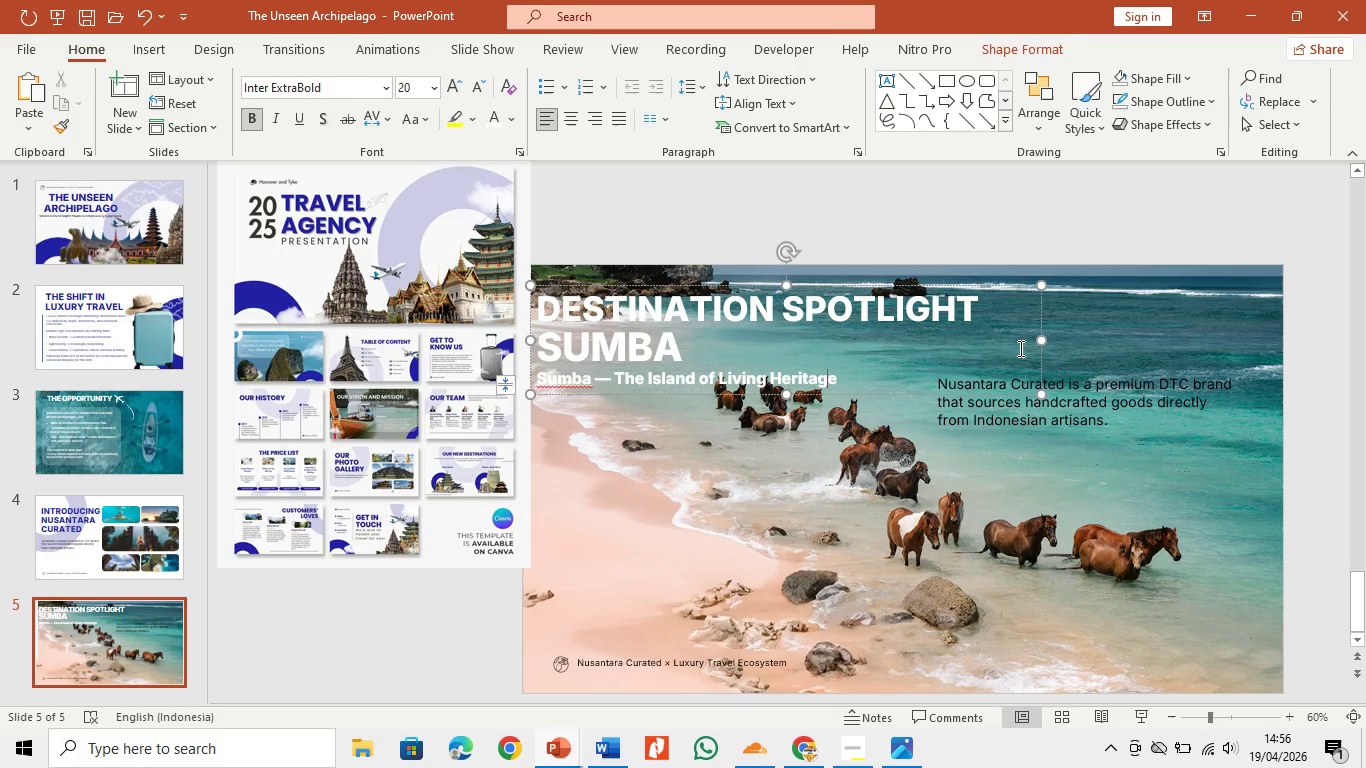 
left_click([718, 361])
 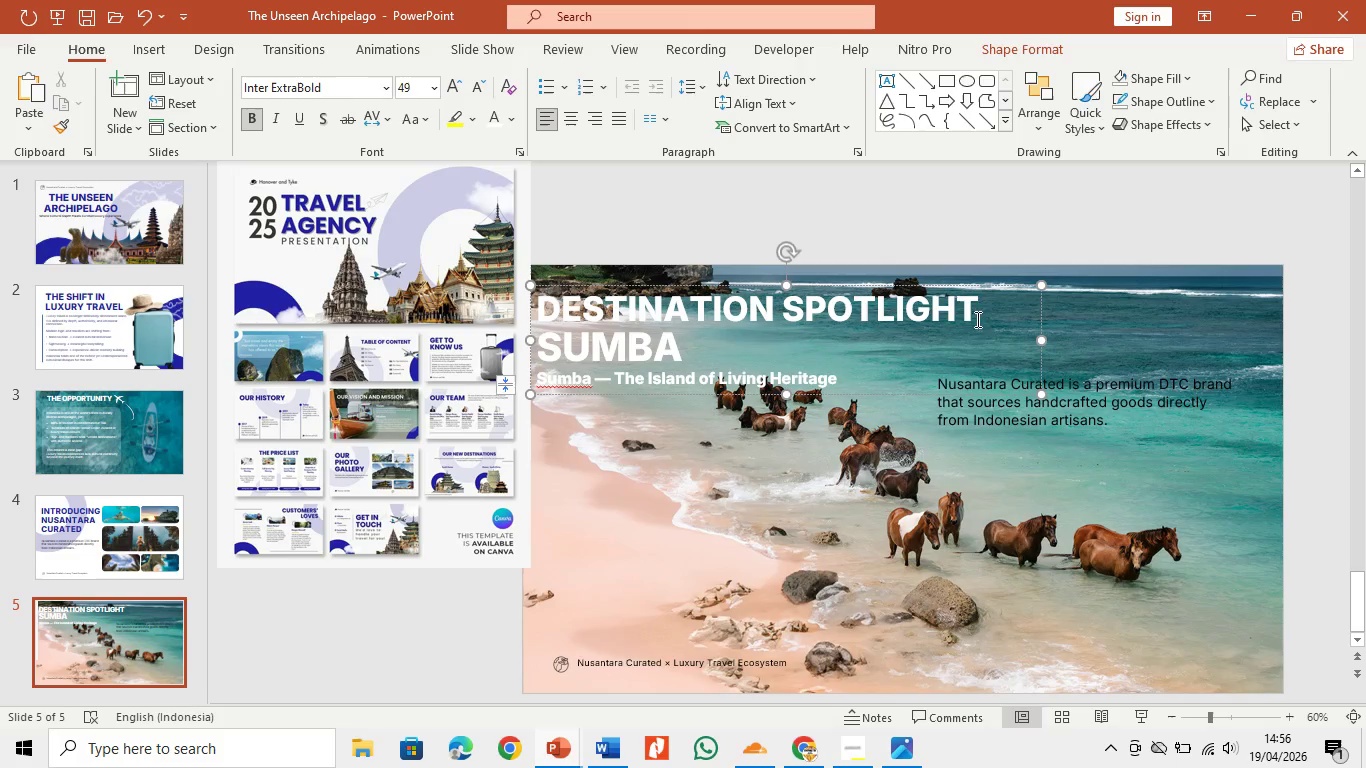 
left_click([983, 319])
 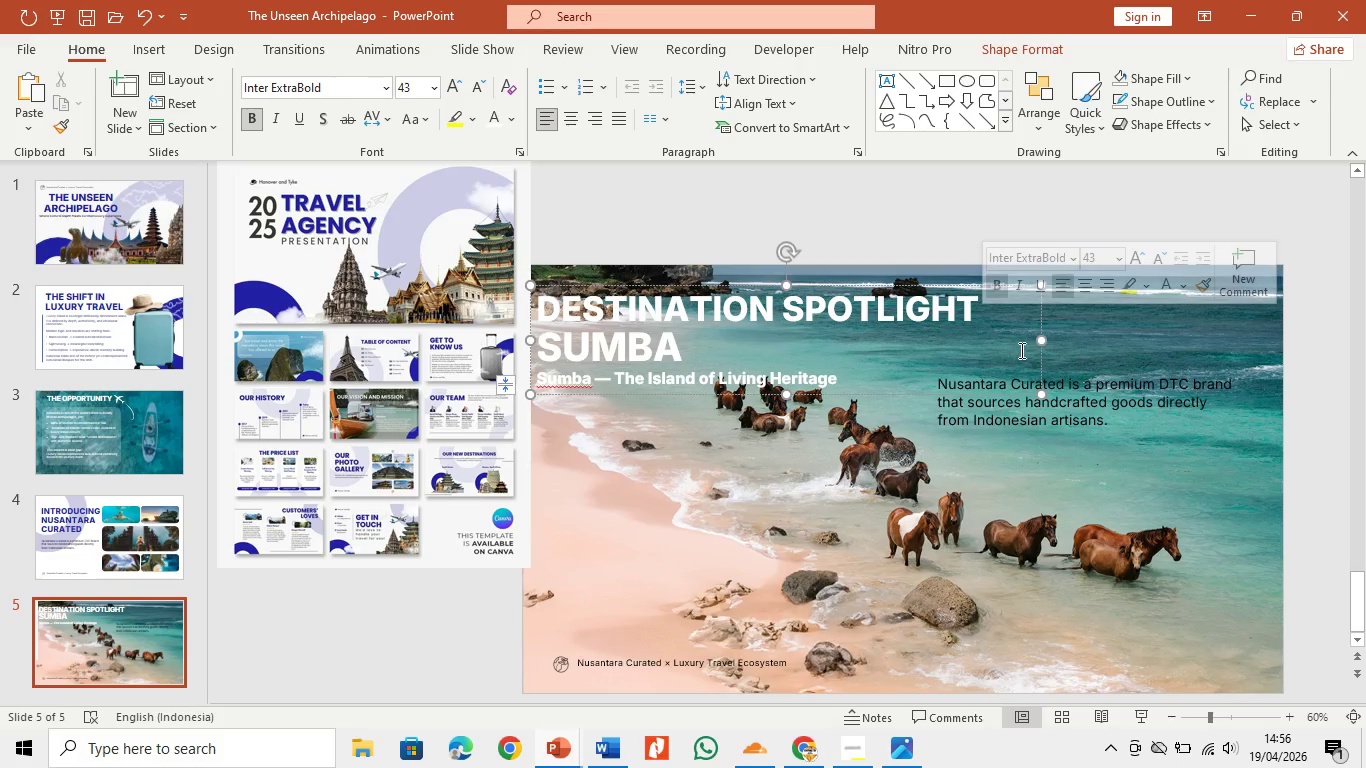 
left_click([1198, 391])
 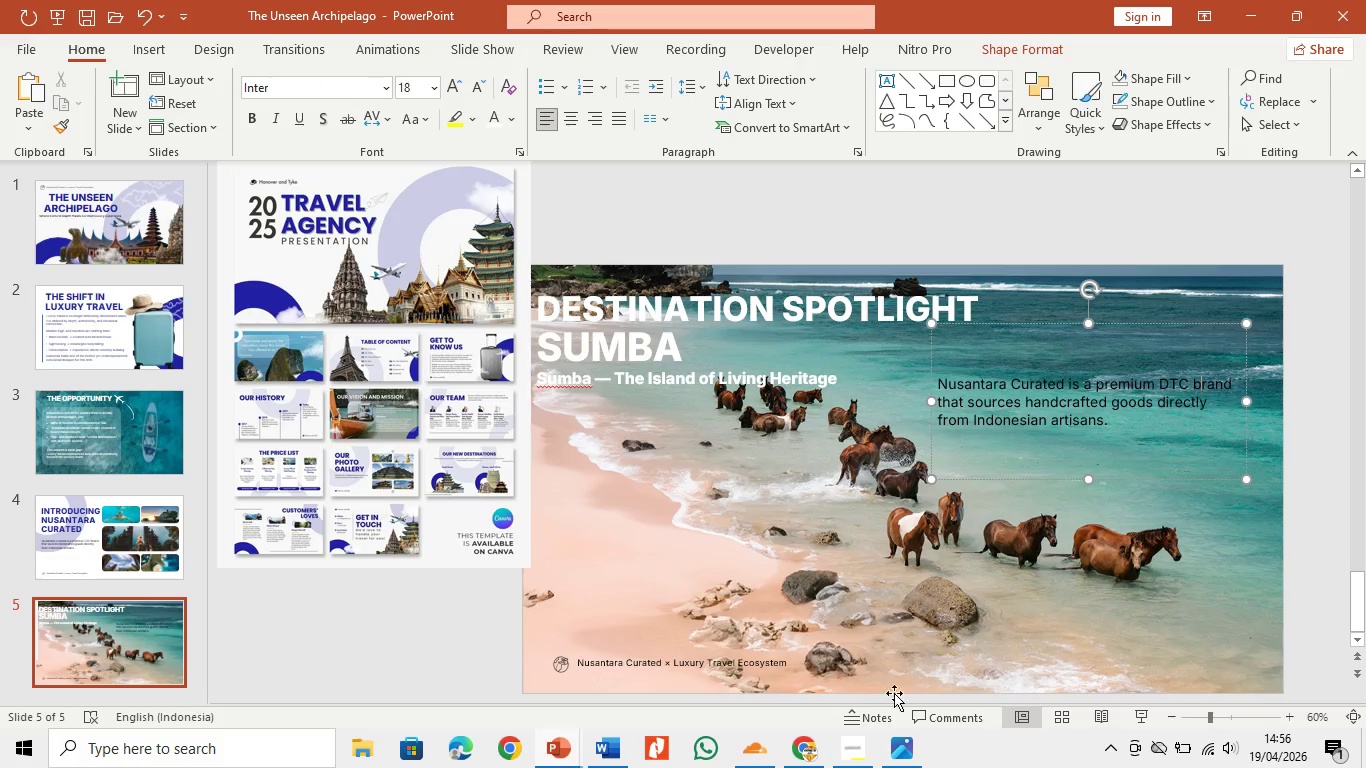 
mouse_move([861, 747])
 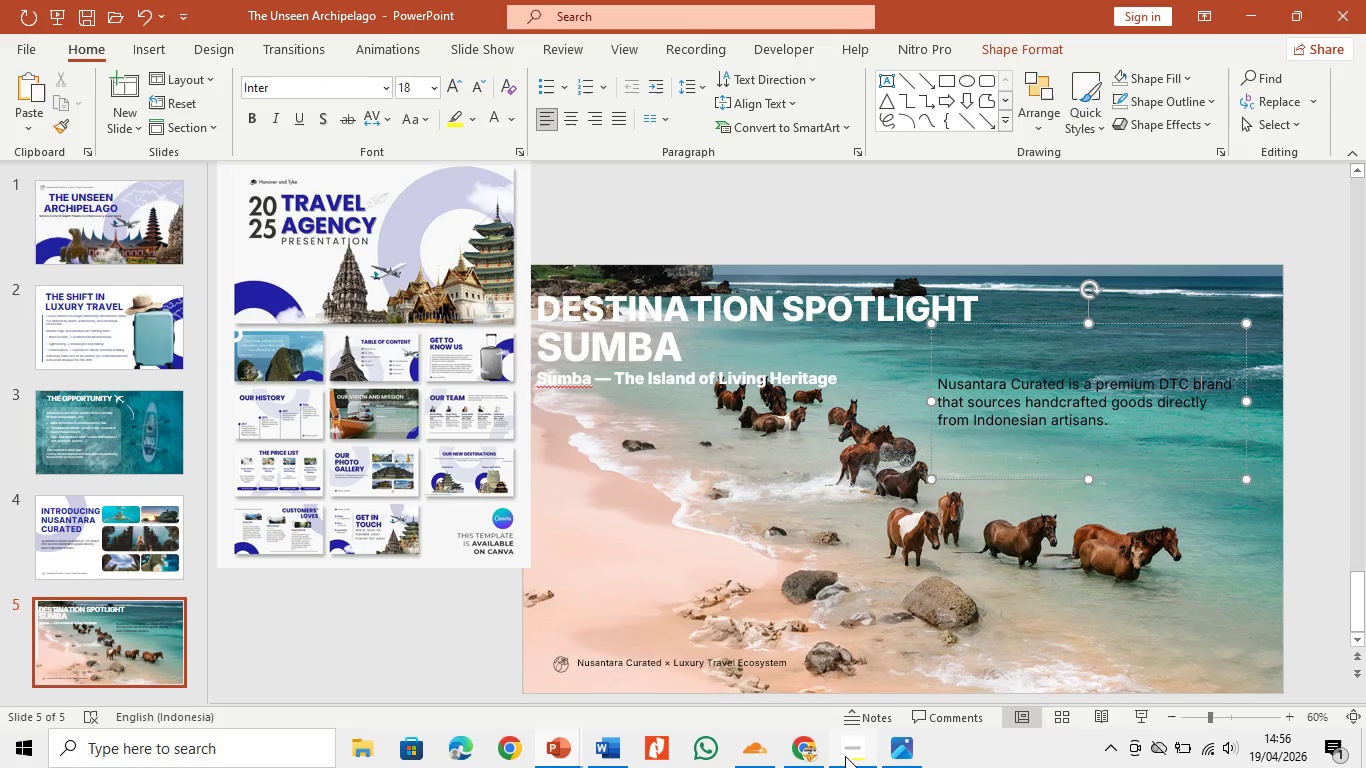 
mouse_move([858, 749])
 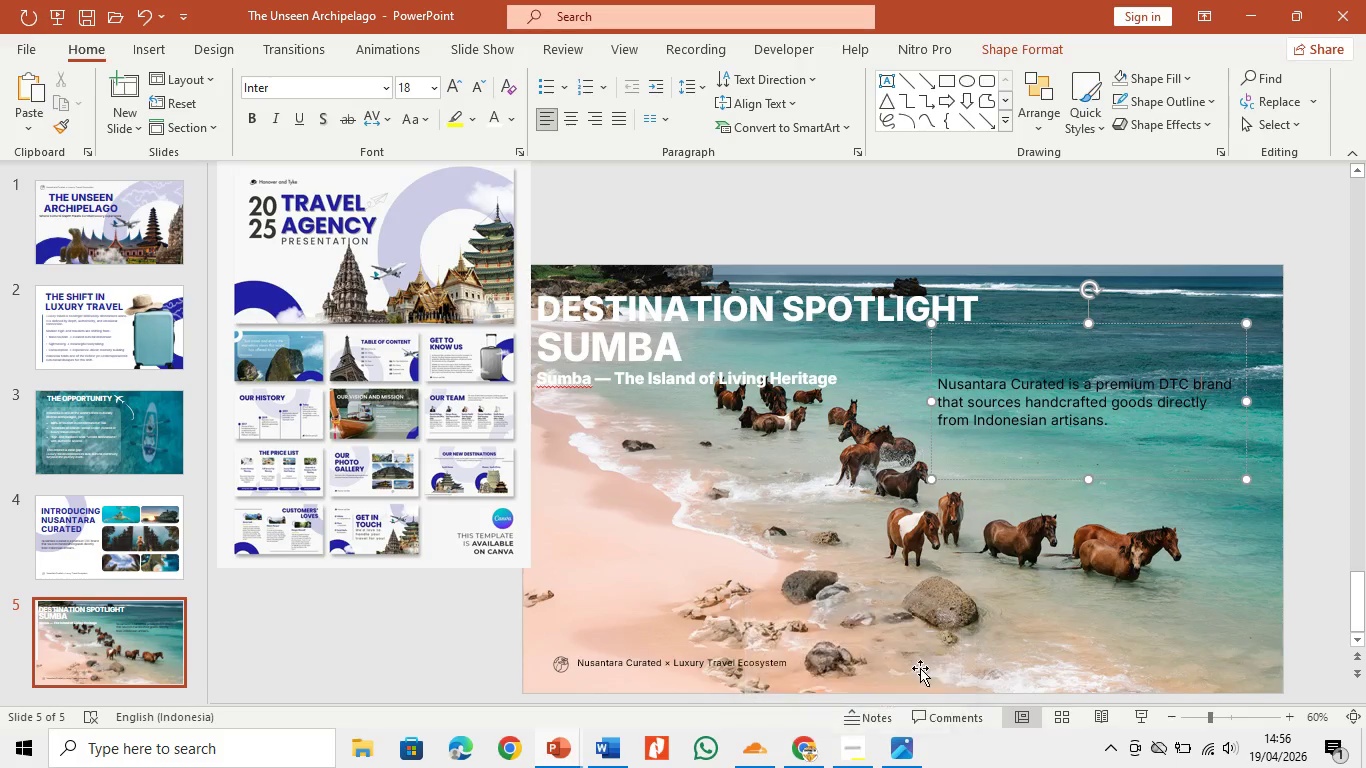 
left_click([845, 756])